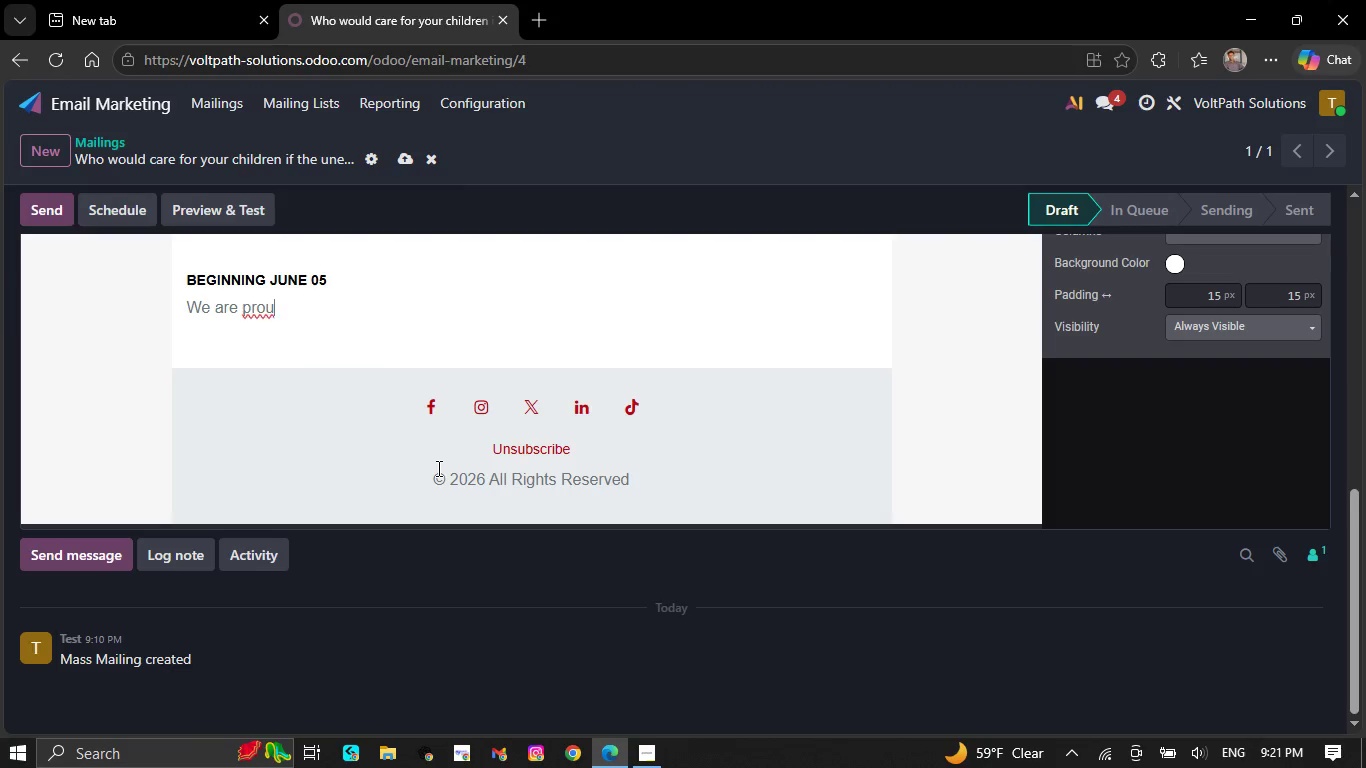 
key(Backspace)
 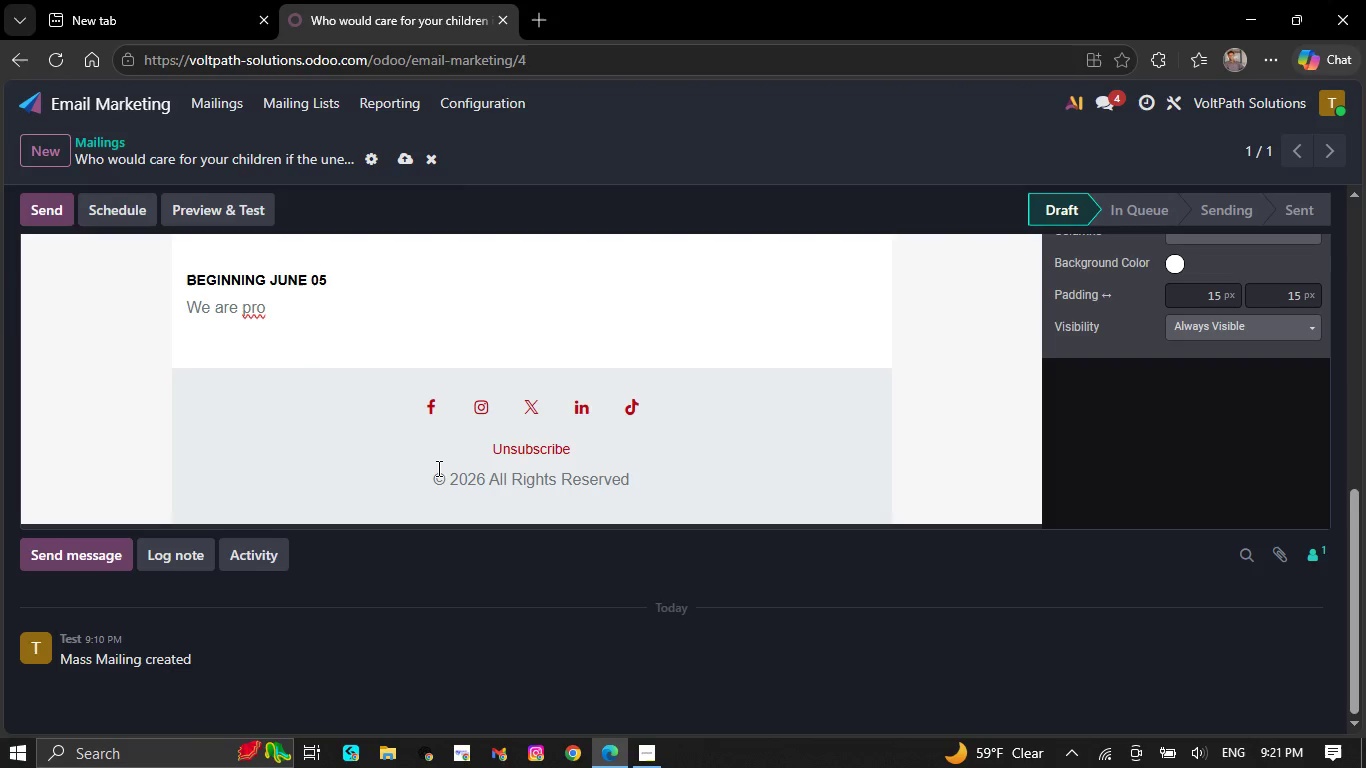 
key(Backspace)
 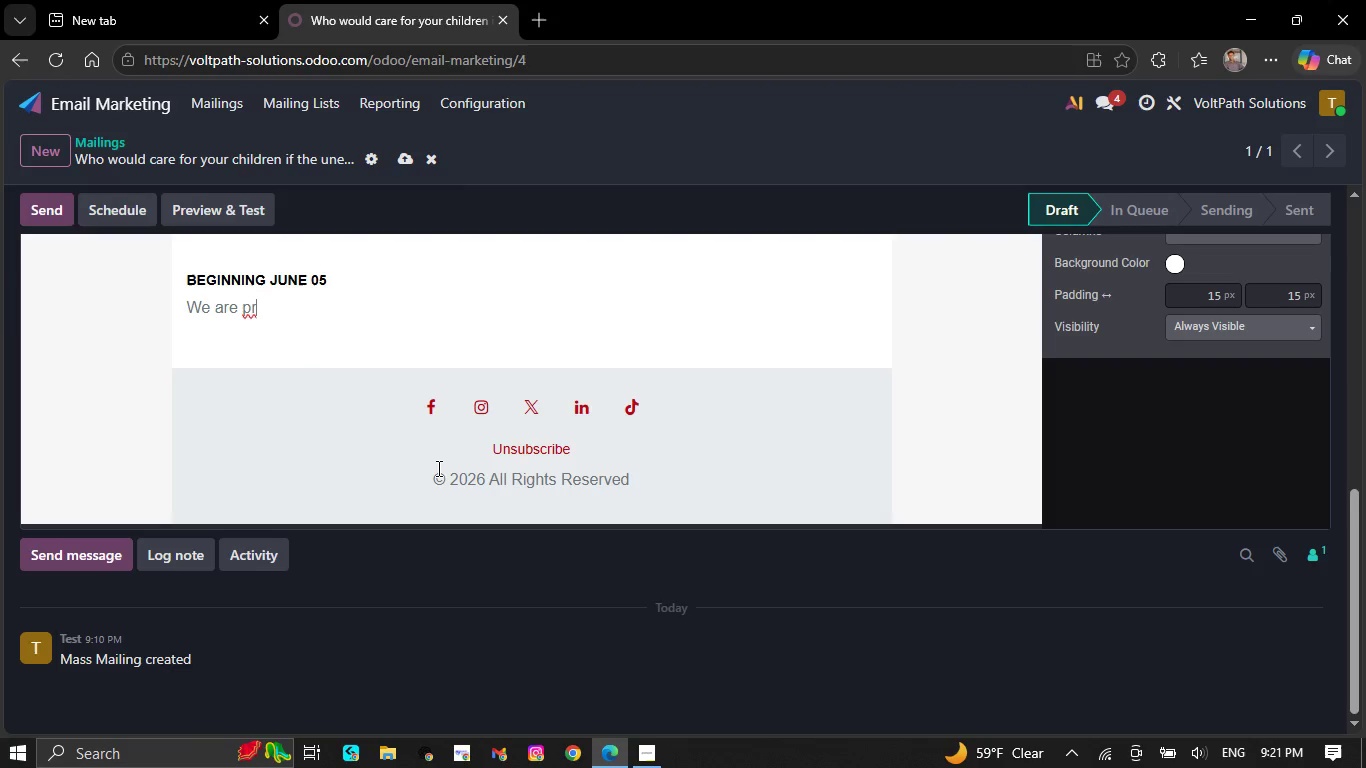 
key(Backspace)
 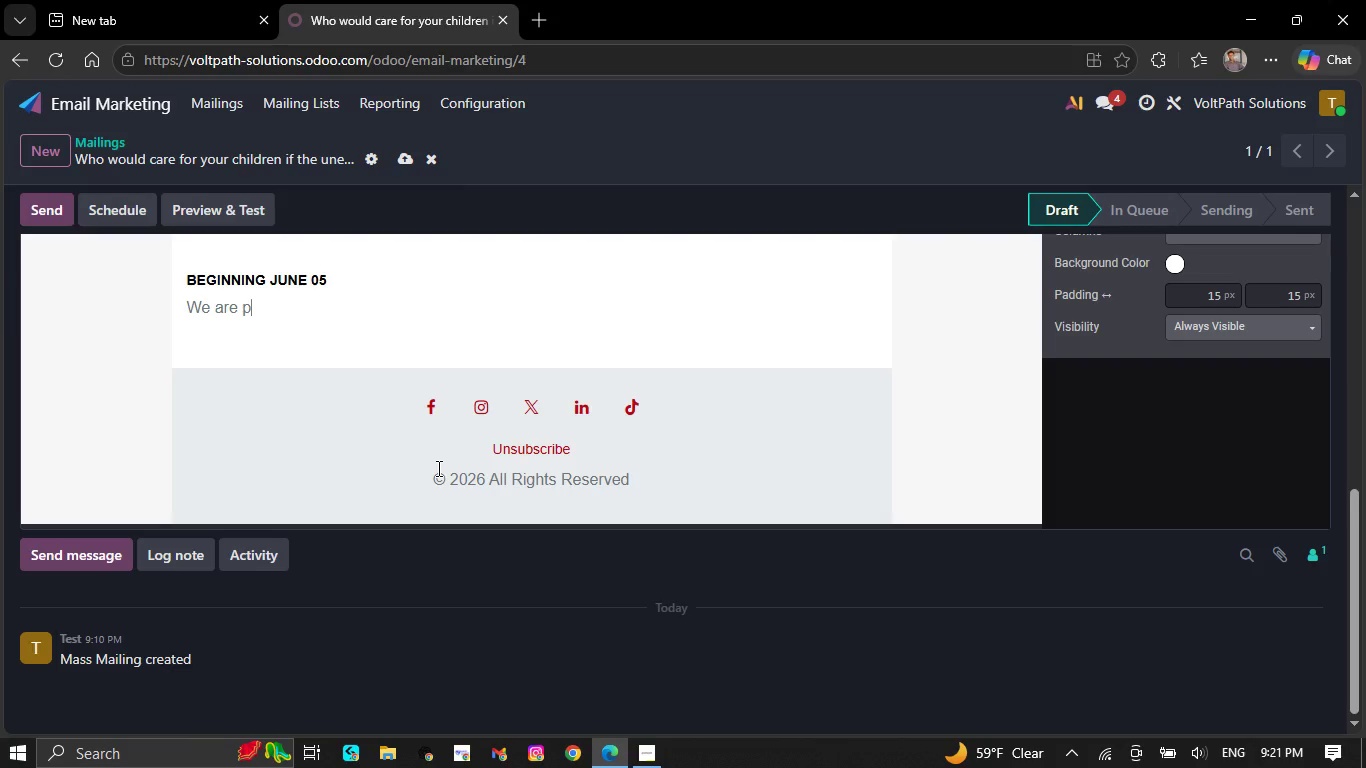 
wait(9.17)
 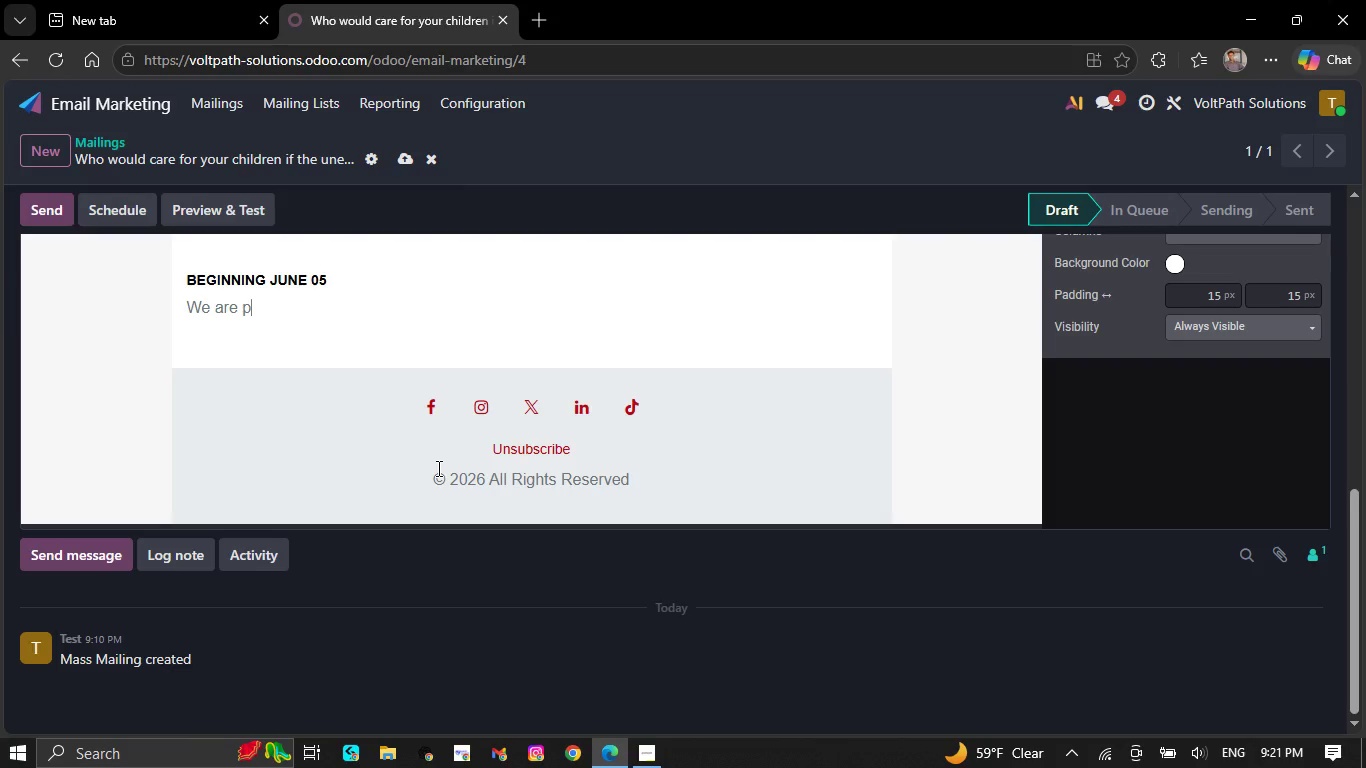 
key(Backspace)
 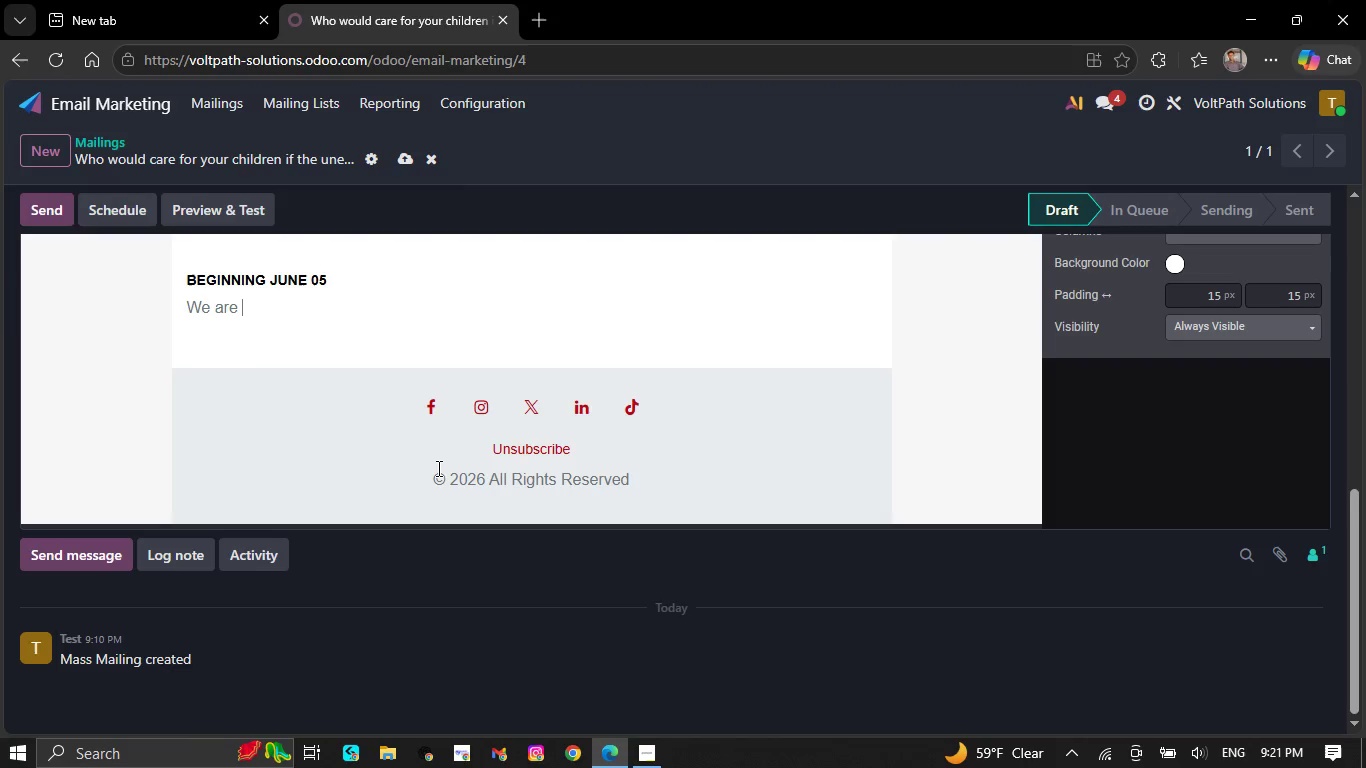 
key(Backspace)
 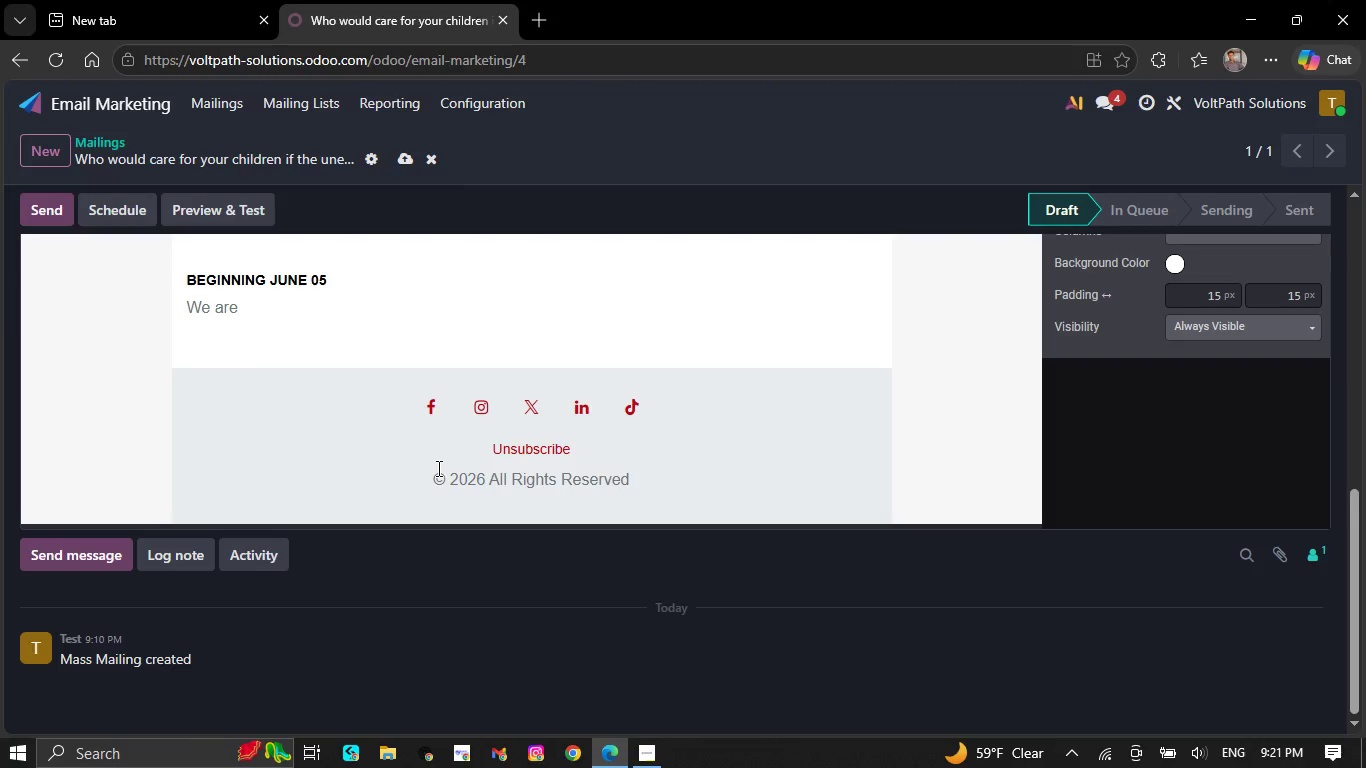 
key(Backspace)
 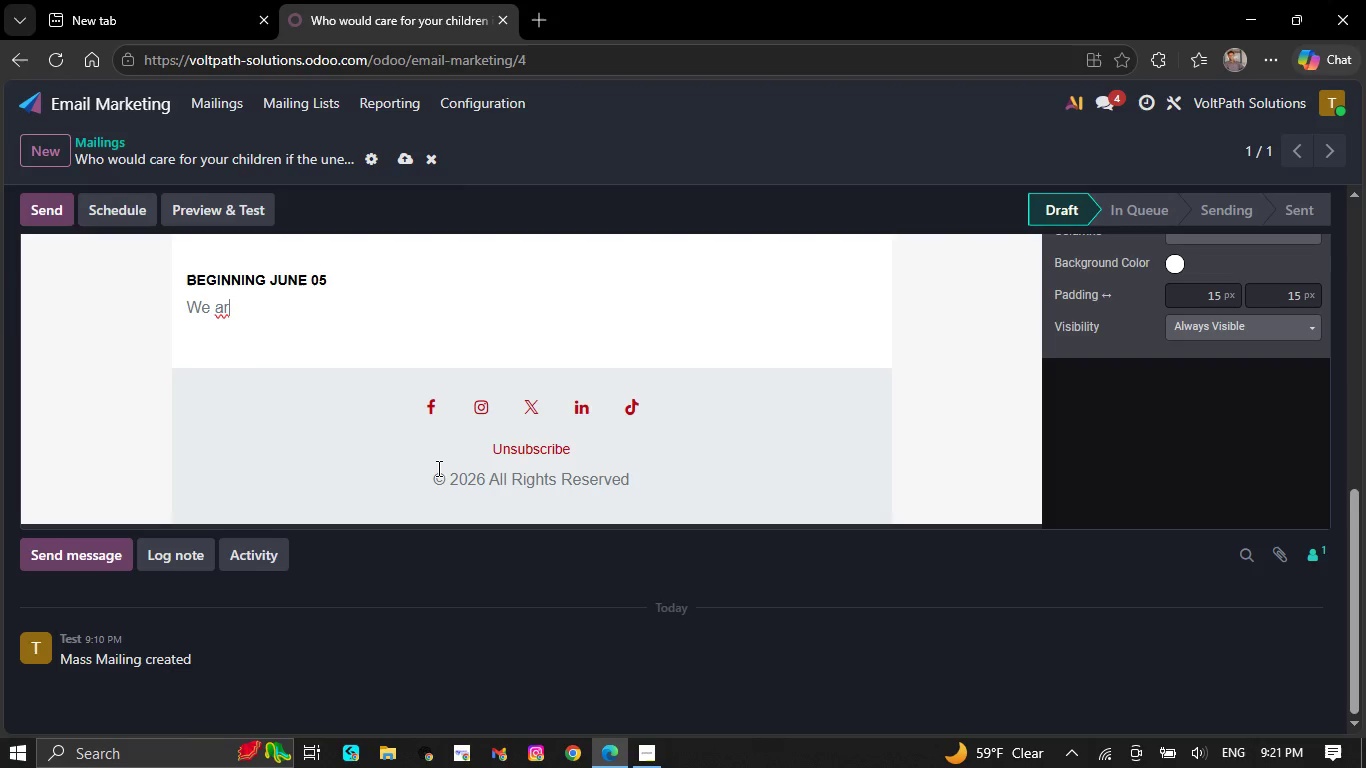 
key(Backspace)
 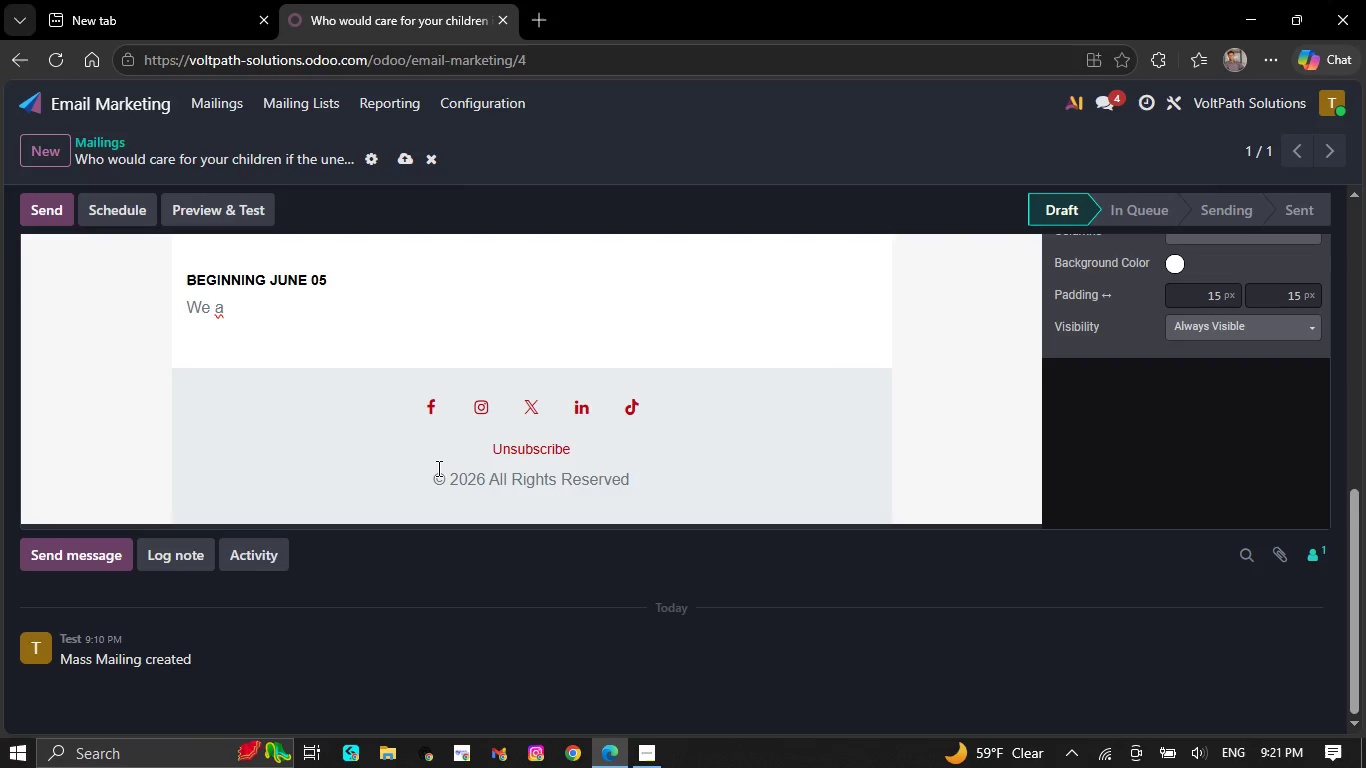 
key(Backspace)
 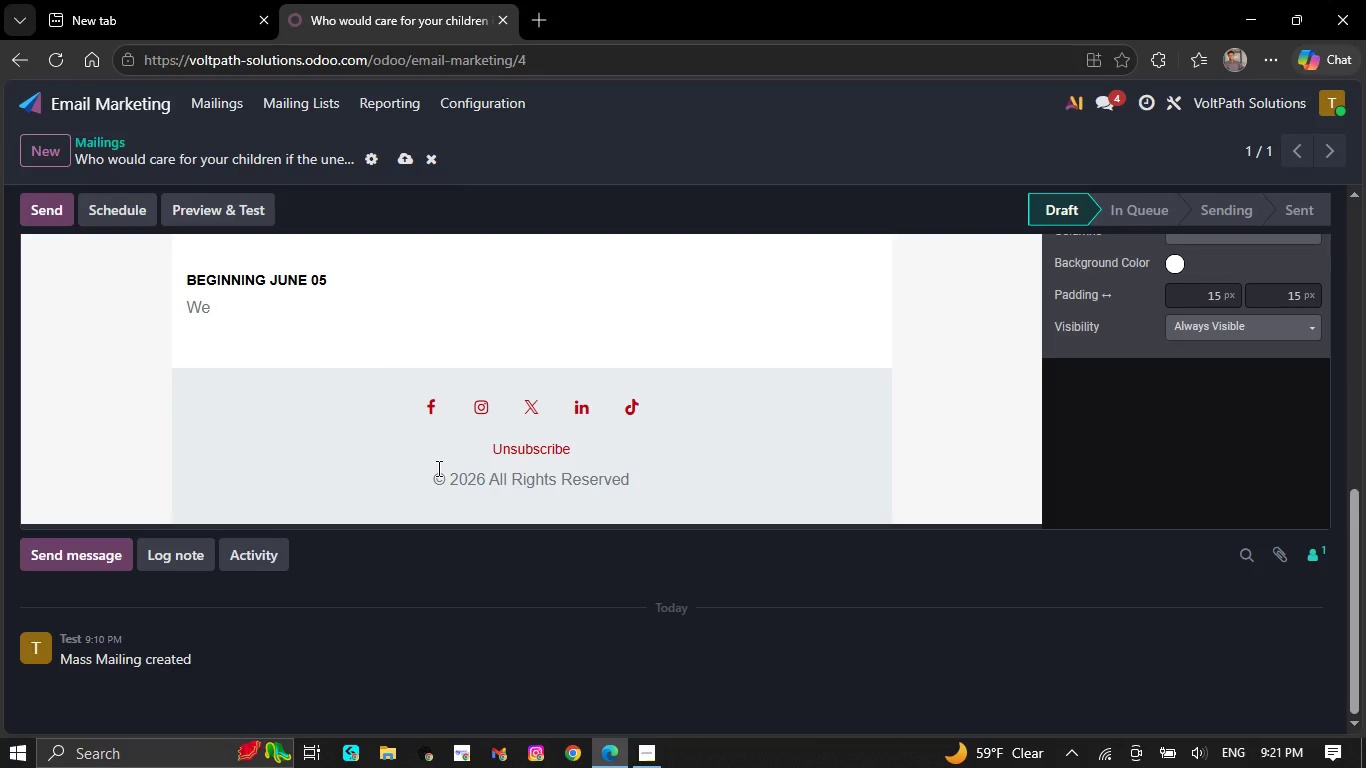 
key(Backspace)
 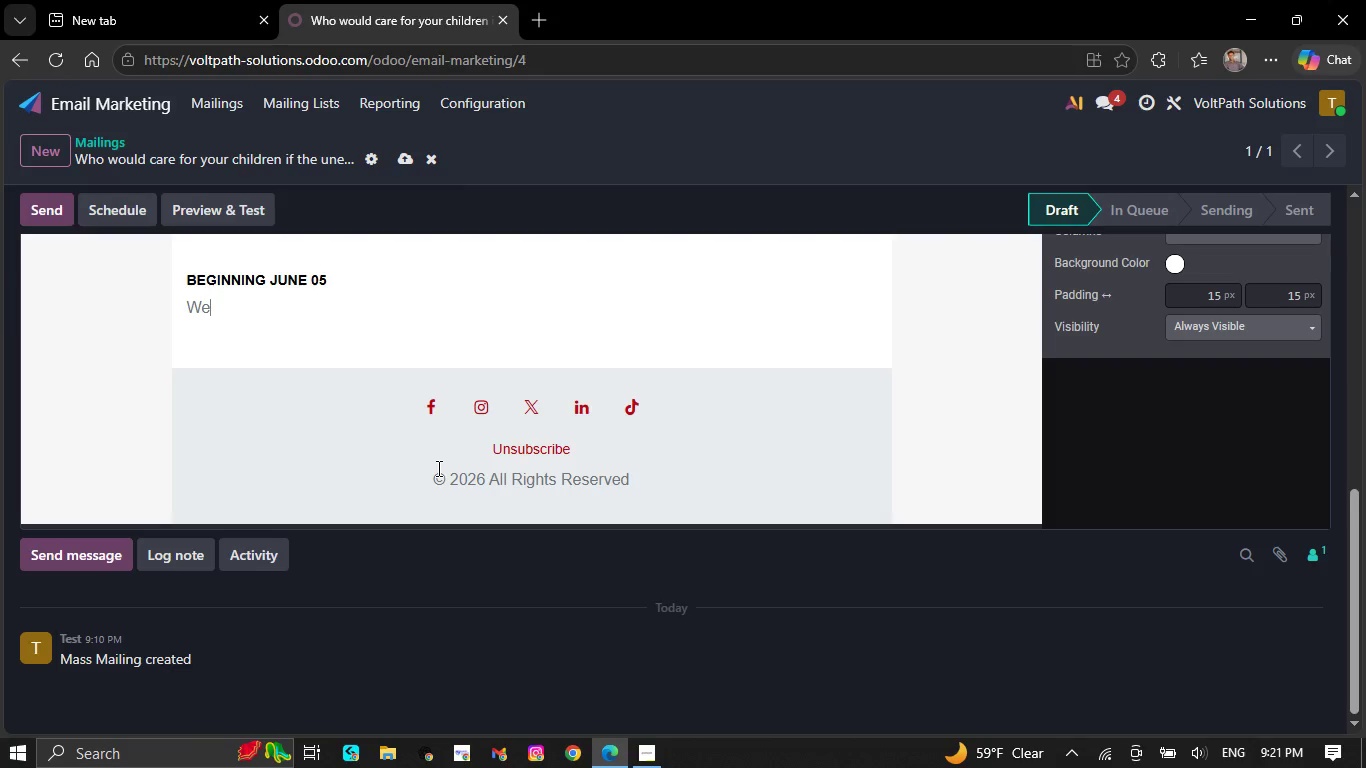 
key(Backspace)
 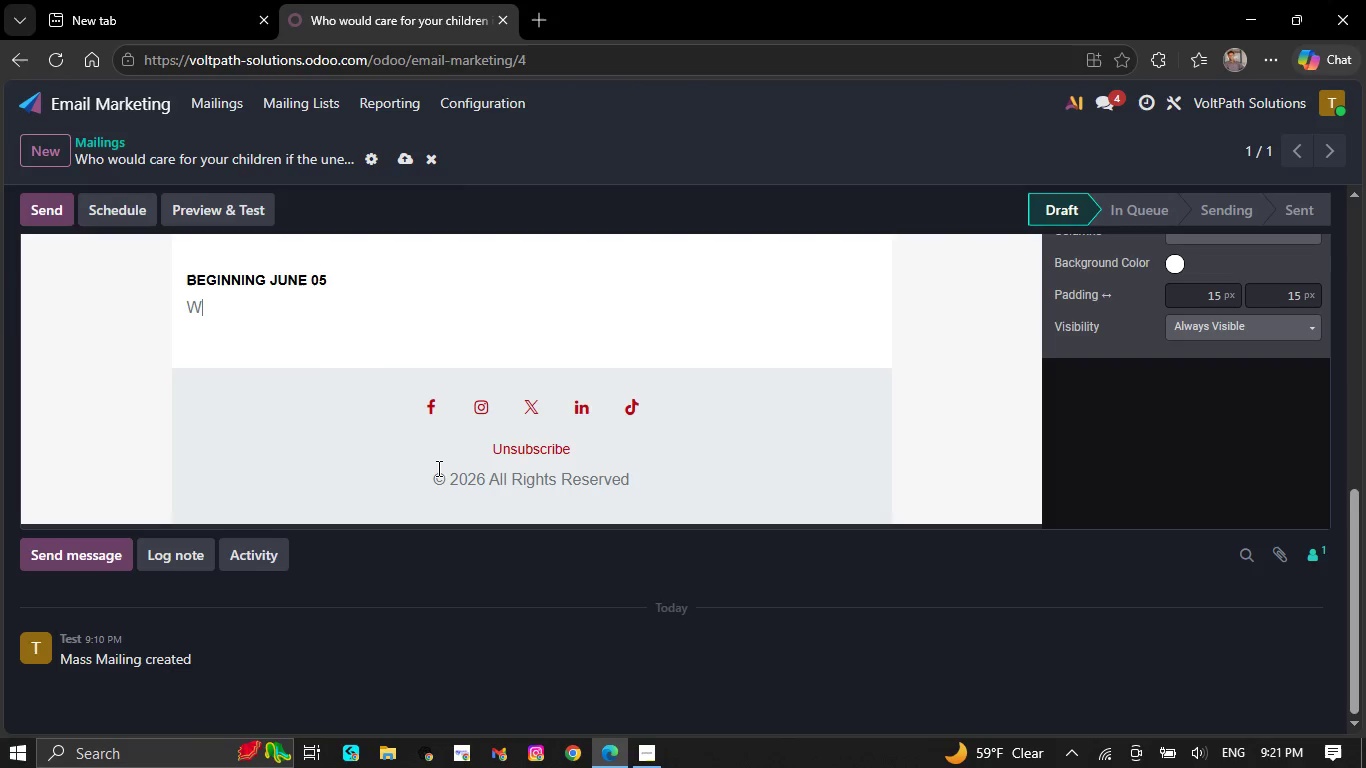 
key(Backspace)
 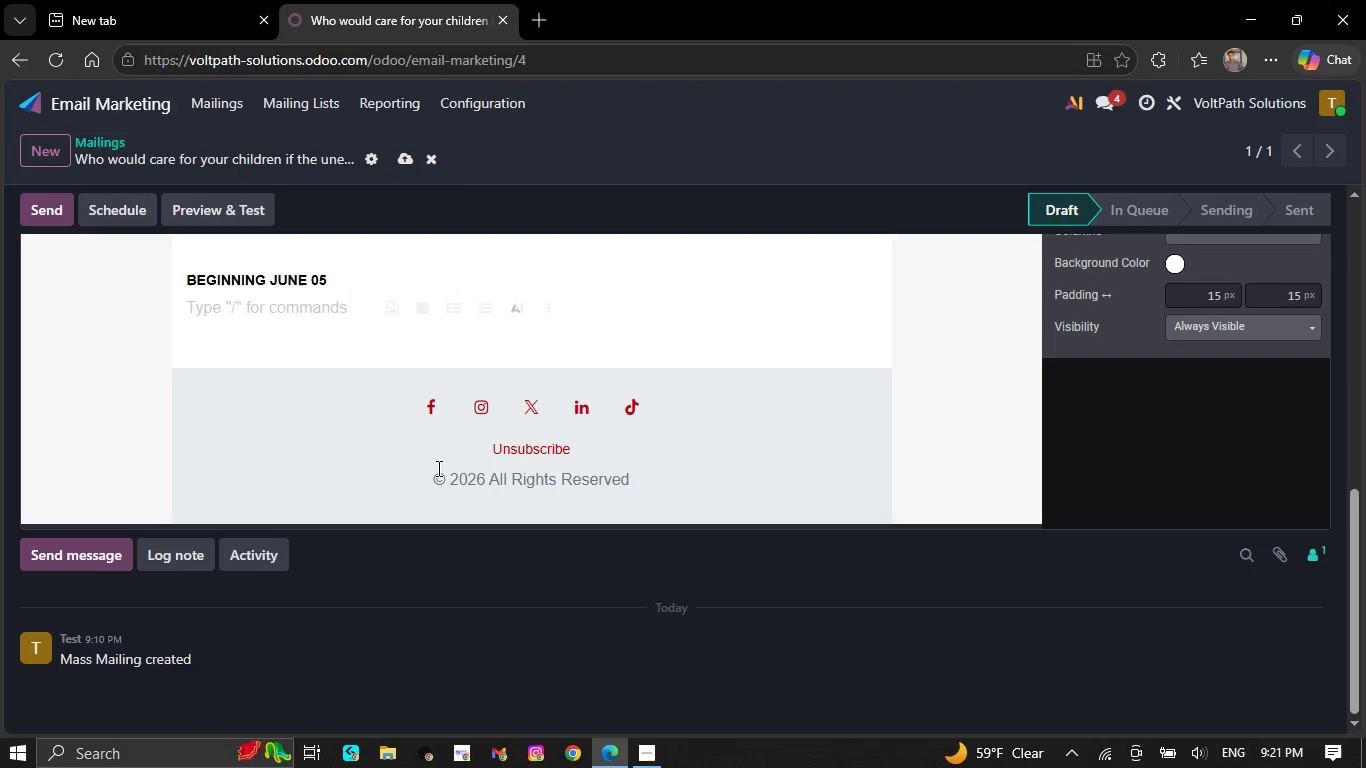 
key(Backspace)
 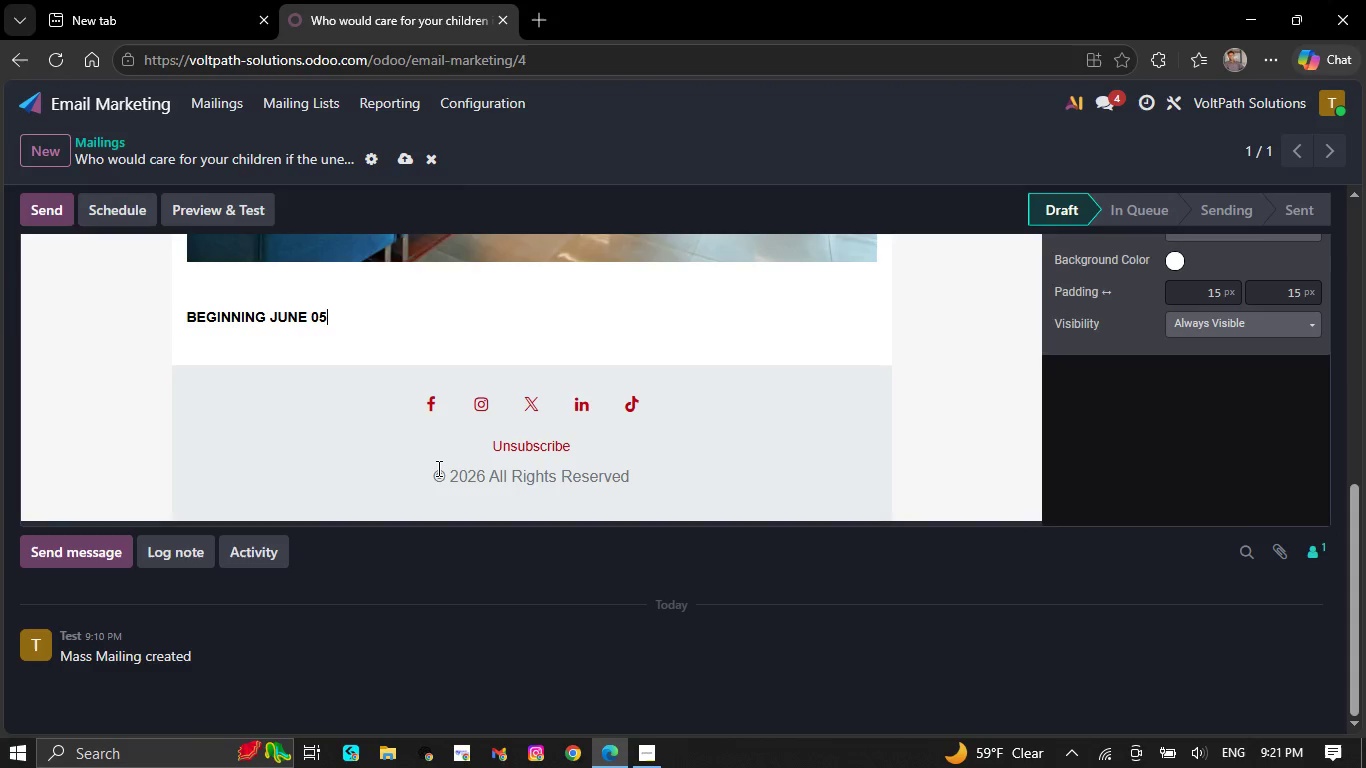 
key(NumpadEnter)
 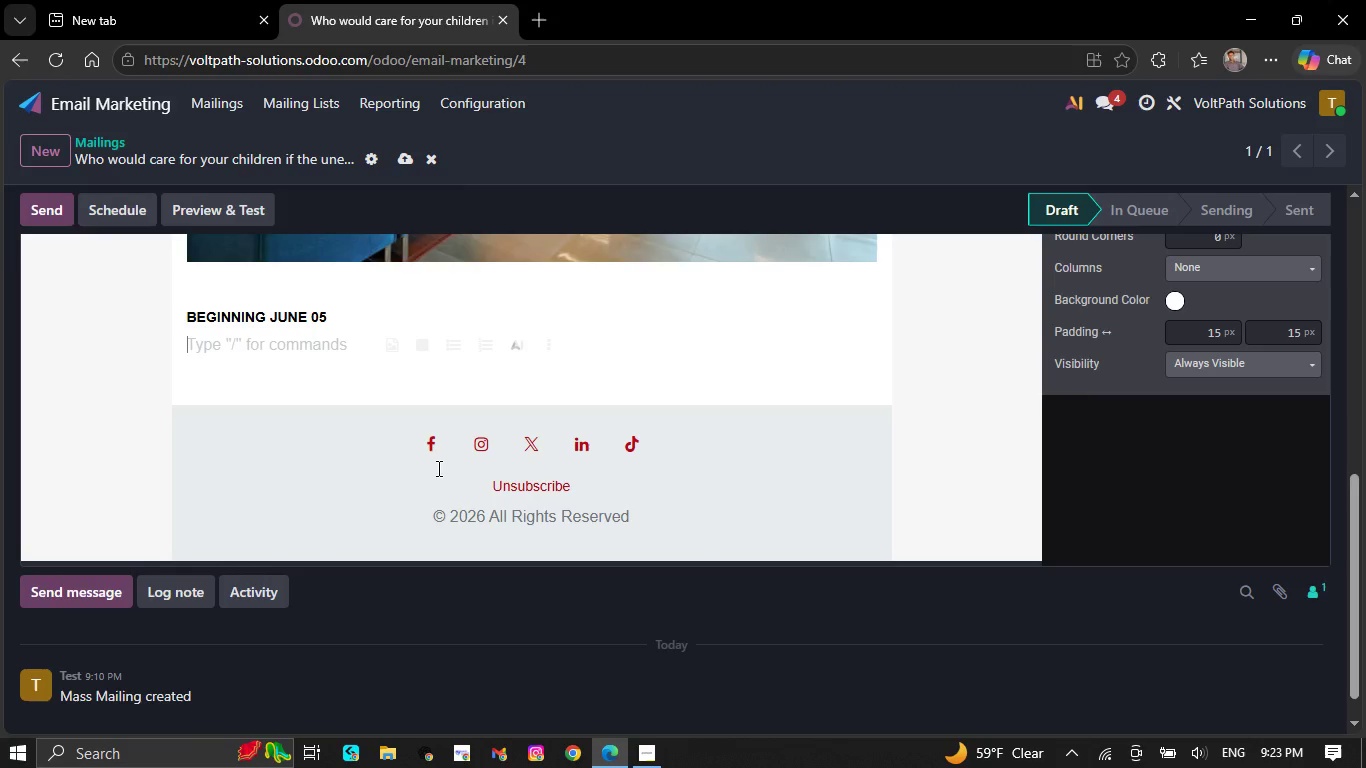 
wait(95.26)
 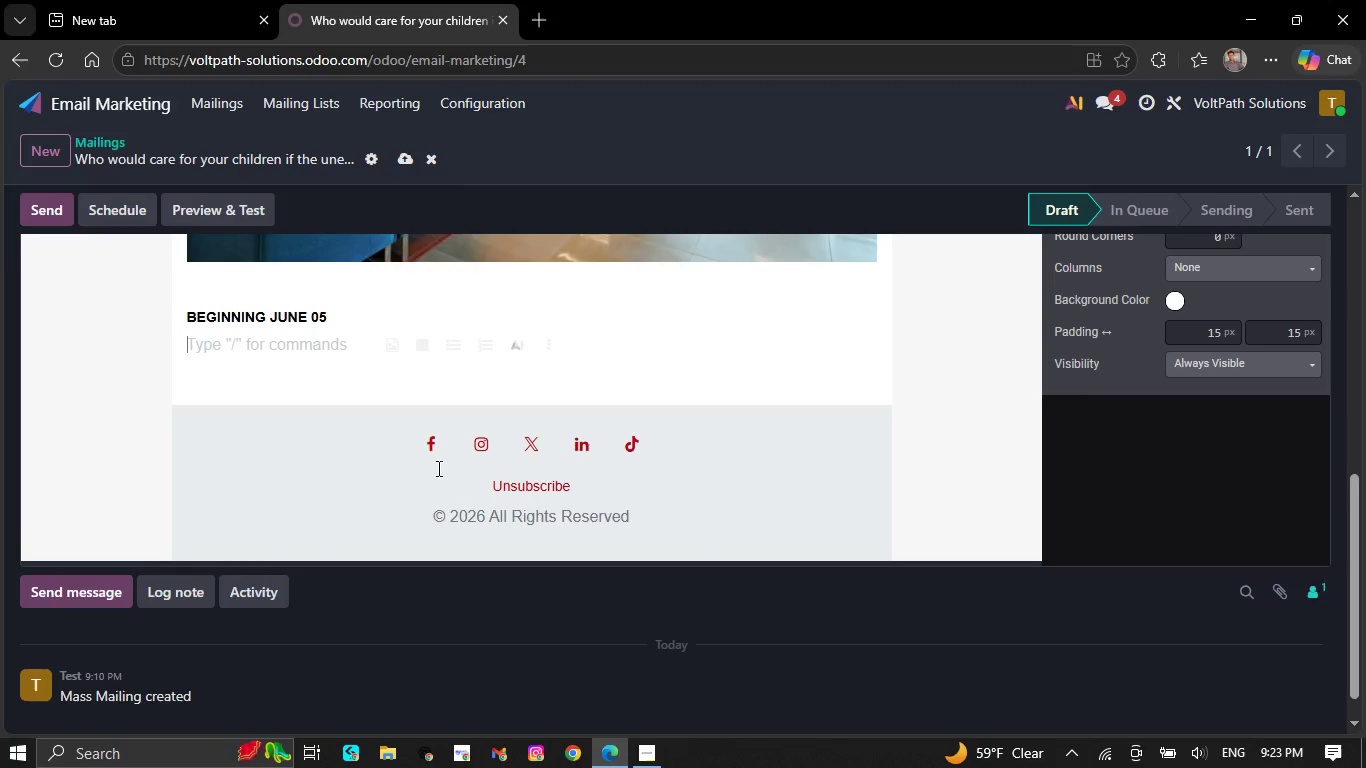 
scroll: coordinate [292, 400], scroll_direction: up, amount: 7.0
 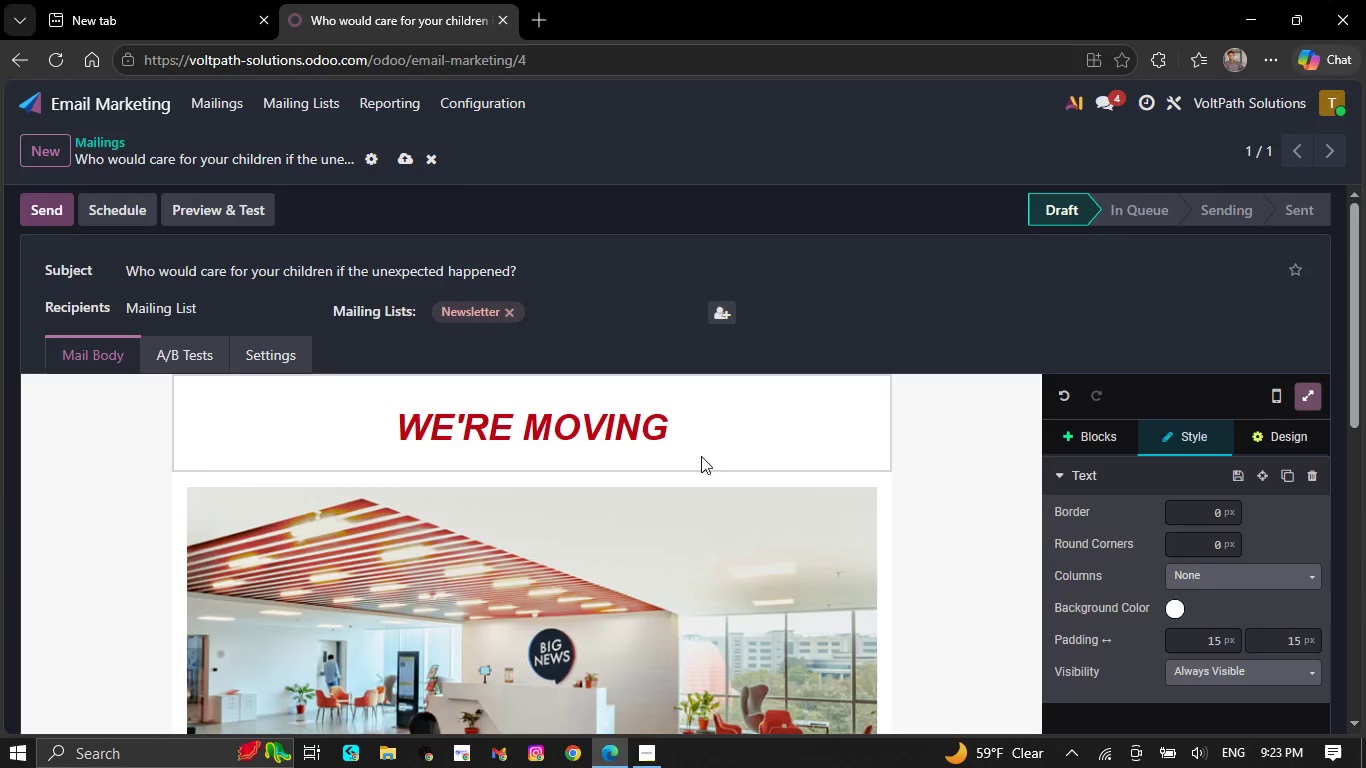 
left_click([697, 431])
 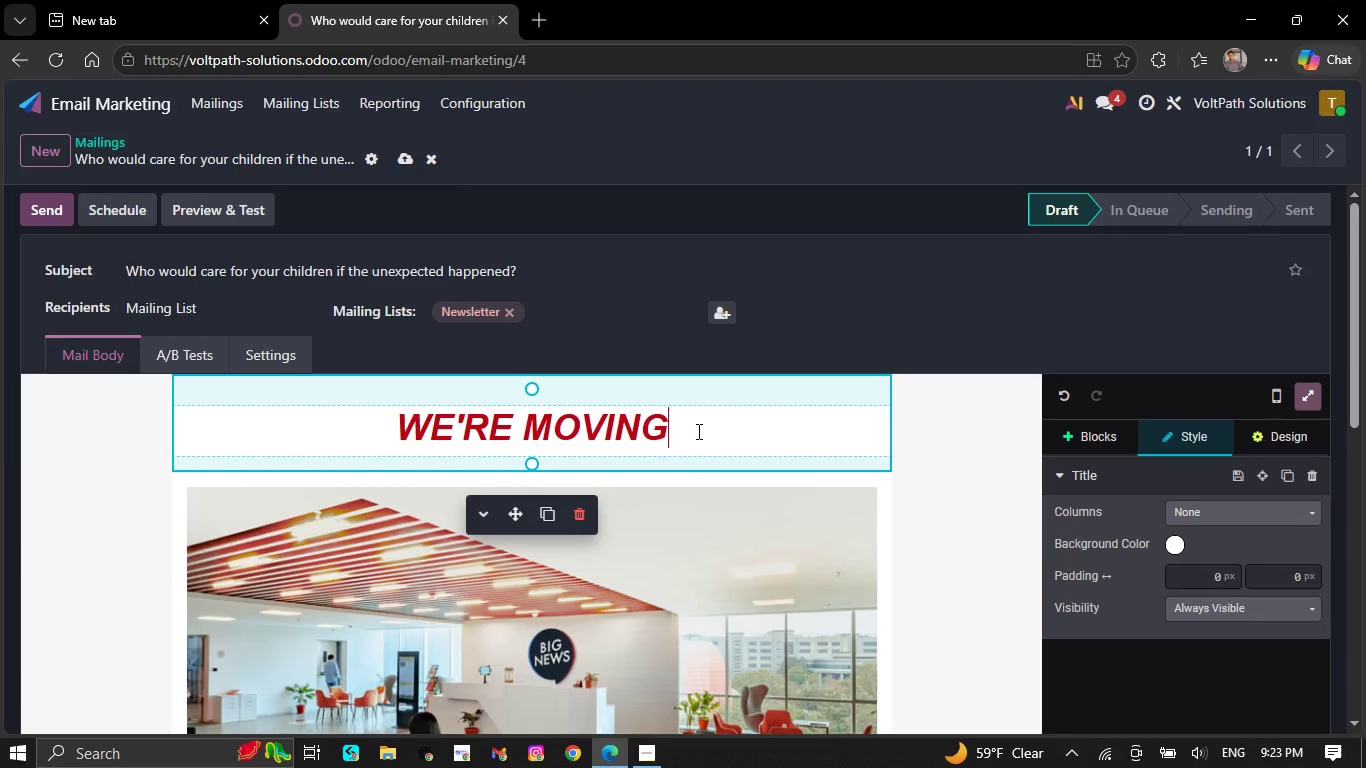 
key(Backspace)
key(Backspace)
key(Backspace)
key(Backspace)
key(Backspace)
key(Backspace)
key(Backspace)
key(Backspace)
key(Backspace)
key(Backspace)
key(Backspace)
key(Backspace)
type(A simple legal plan can provide lasting peacemo)
key(Backspace)
type( )
key(Backspace)
key(Backspace)
type( ofm)
key(Backspace)
type( mind for your family)
 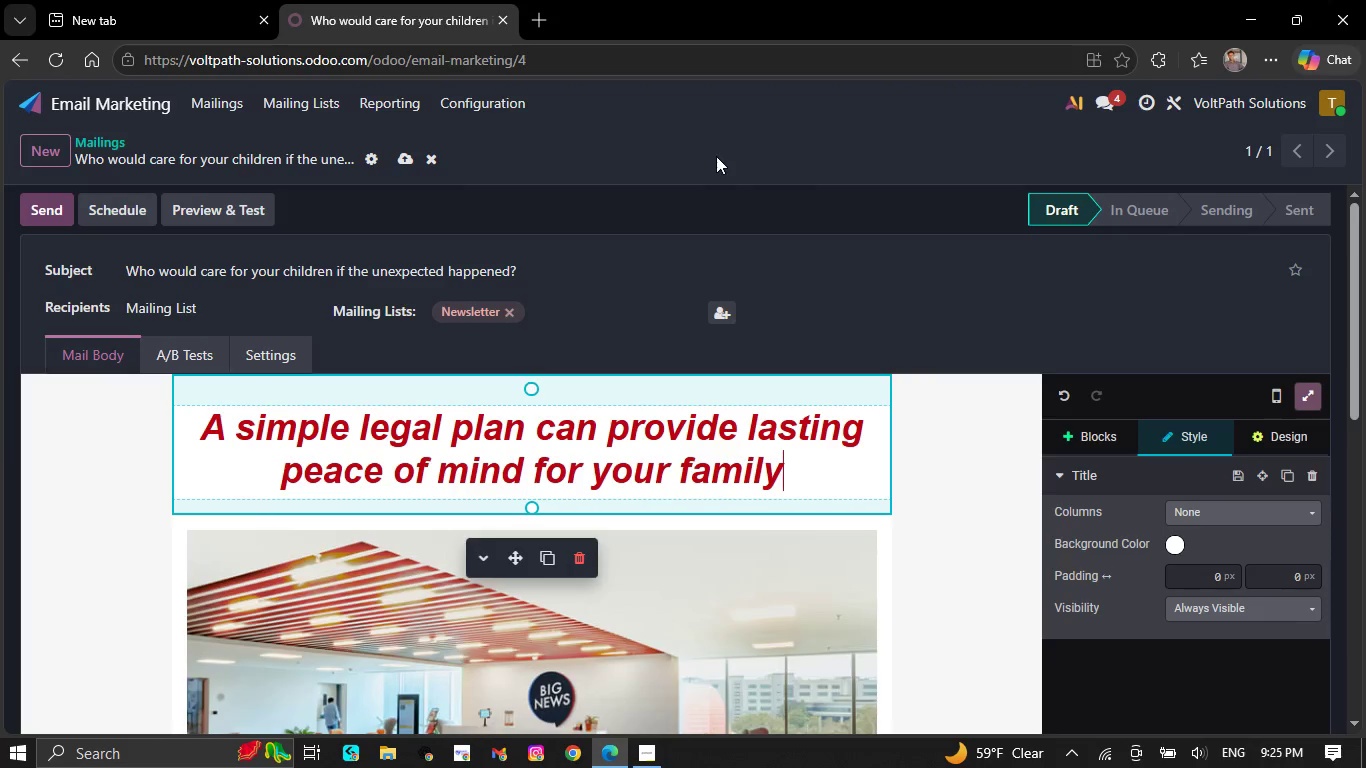 
scroll: coordinate [901, 510], scroll_direction: down, amount: 6.0
 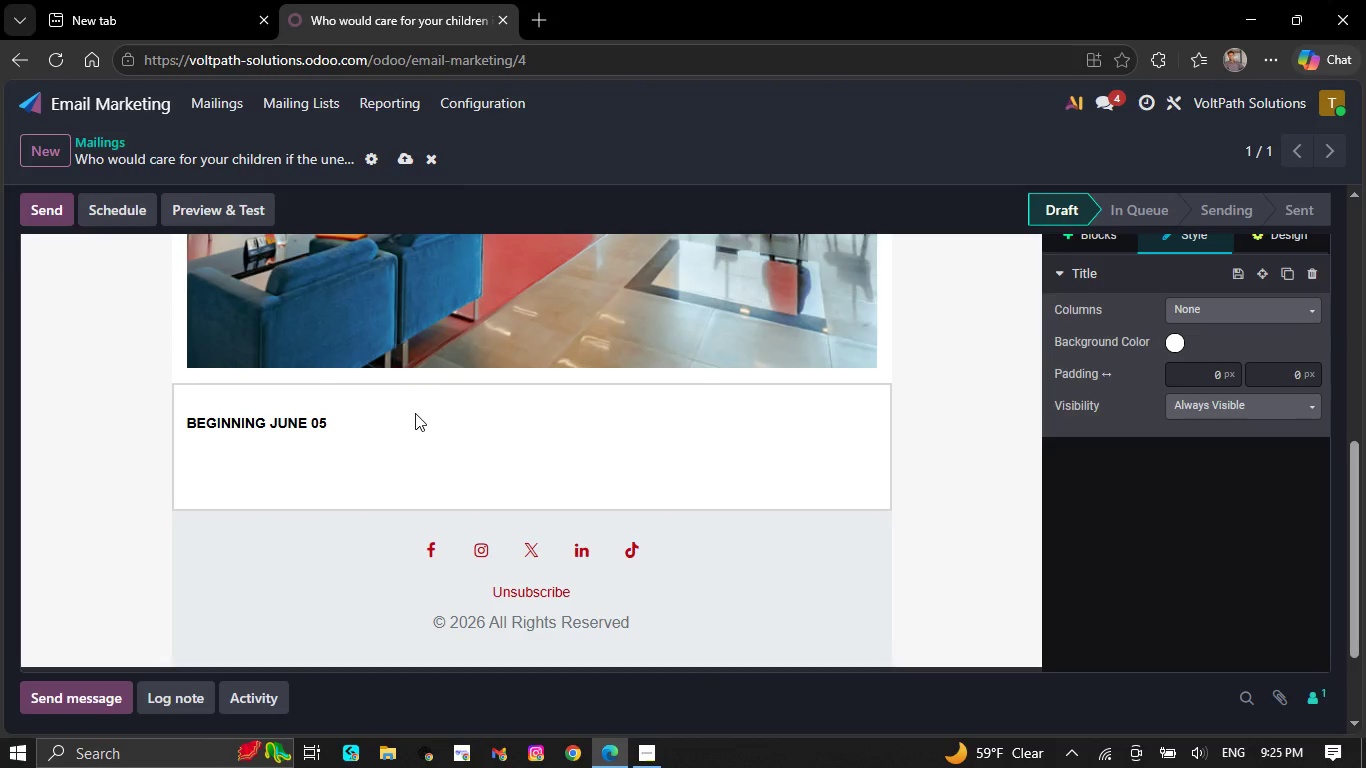 
left_click([399, 427])
 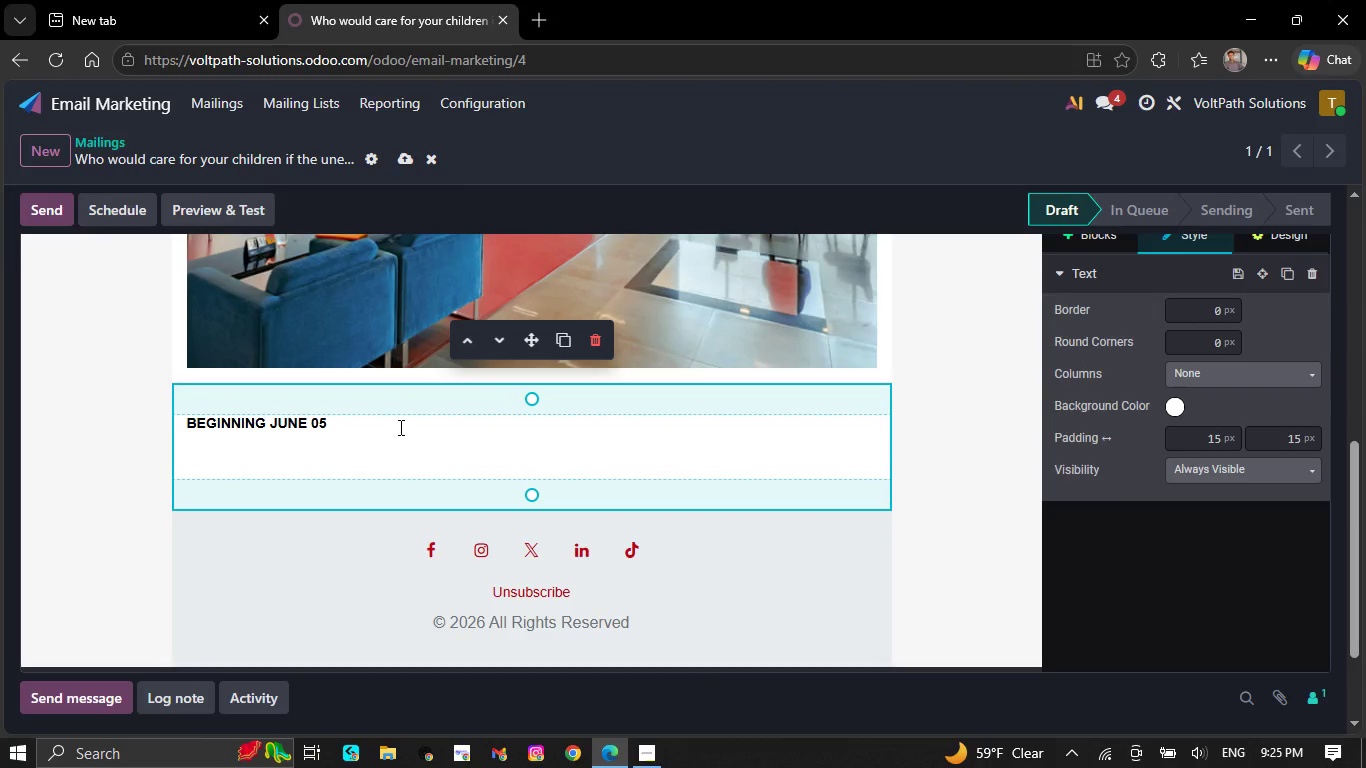 
key(Backspace)
 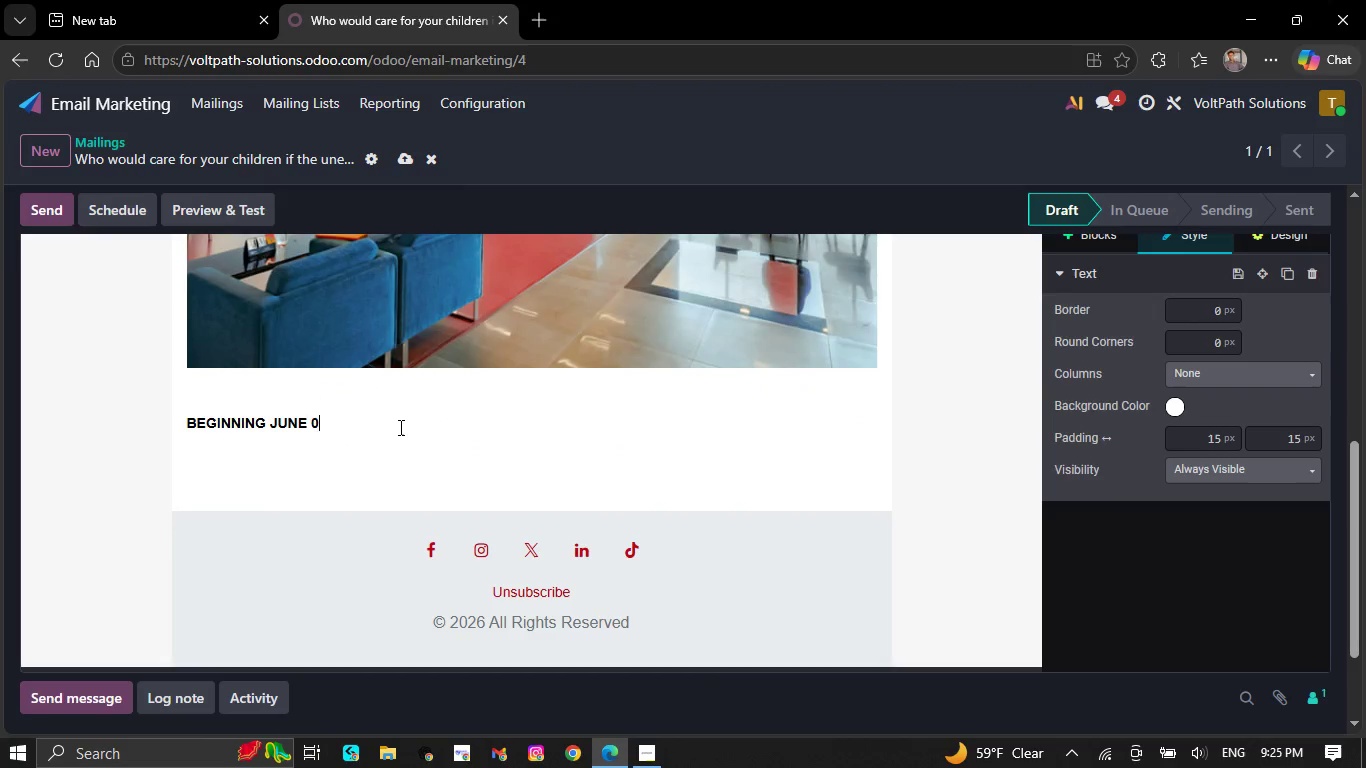 
key(Backspace)
 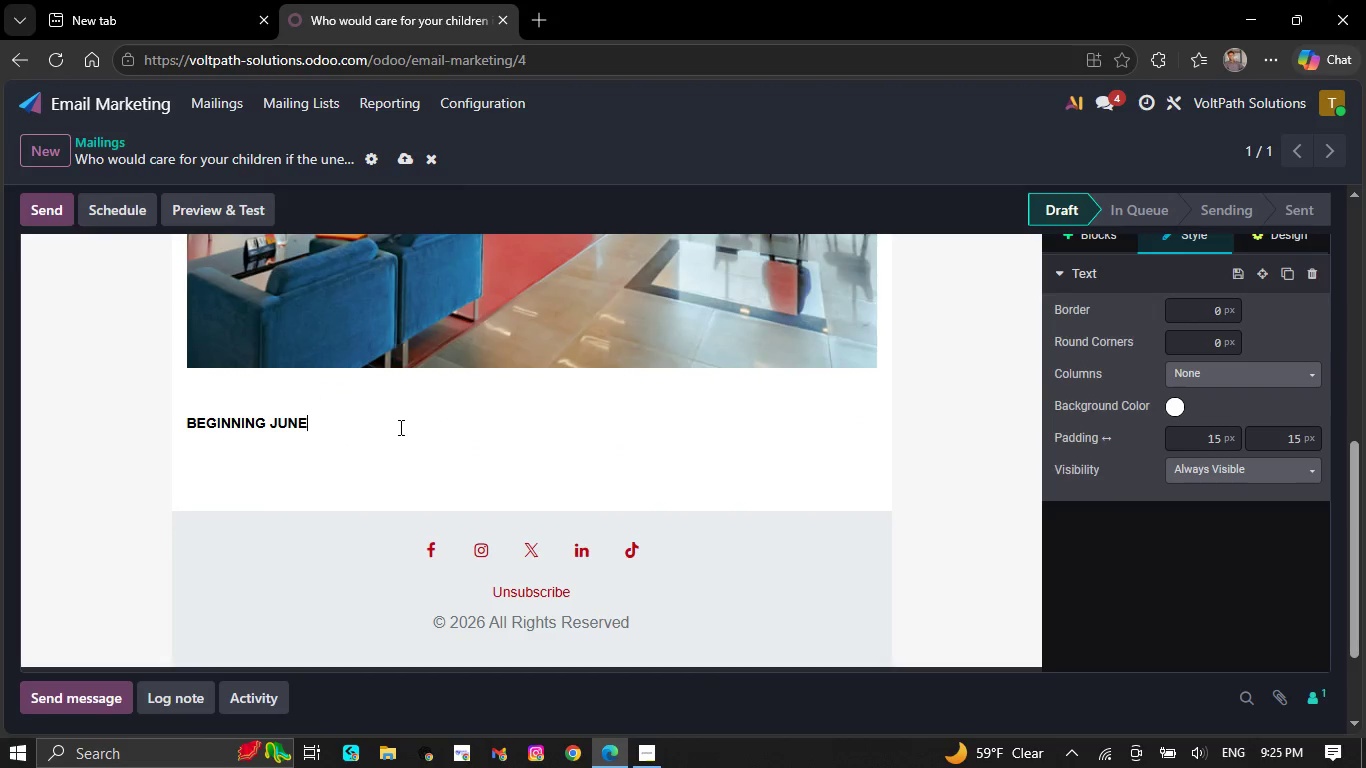 
key(Backspace)
 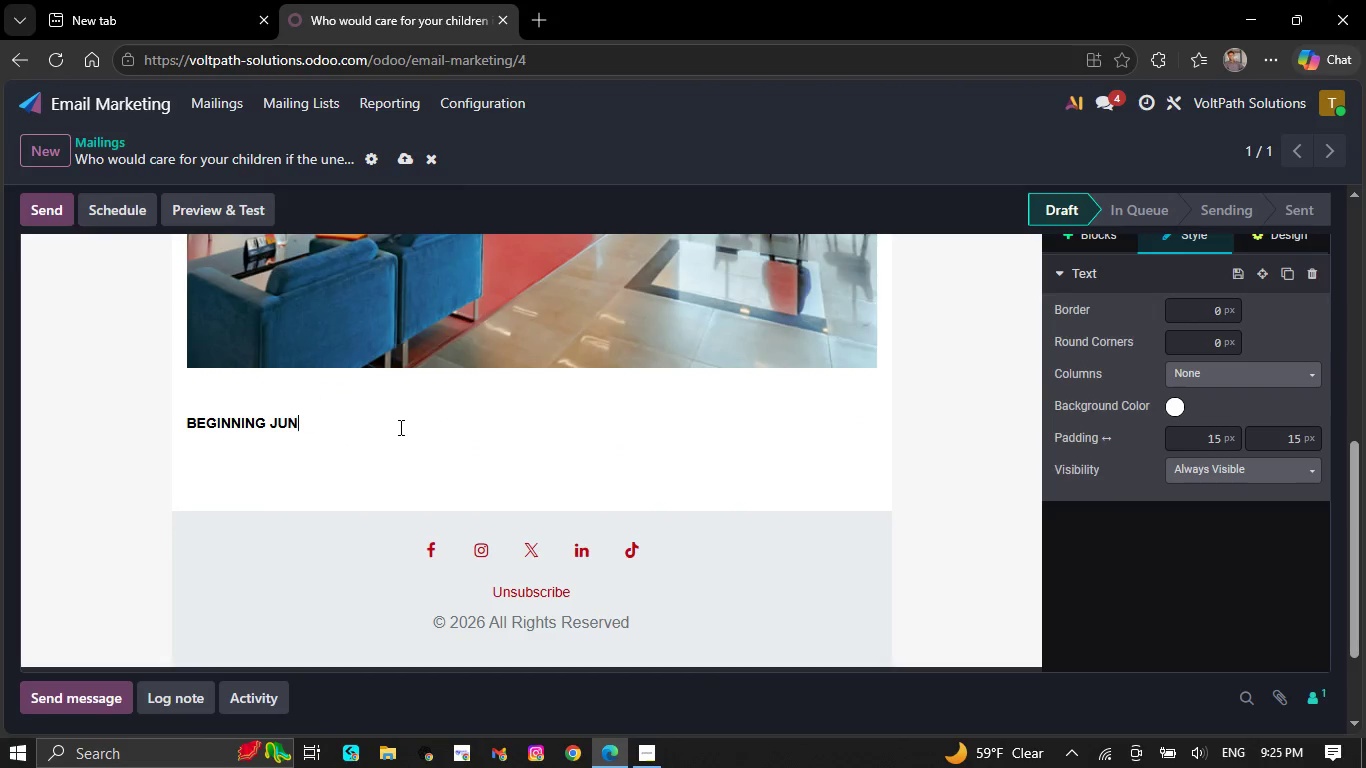 
key(Backspace)
 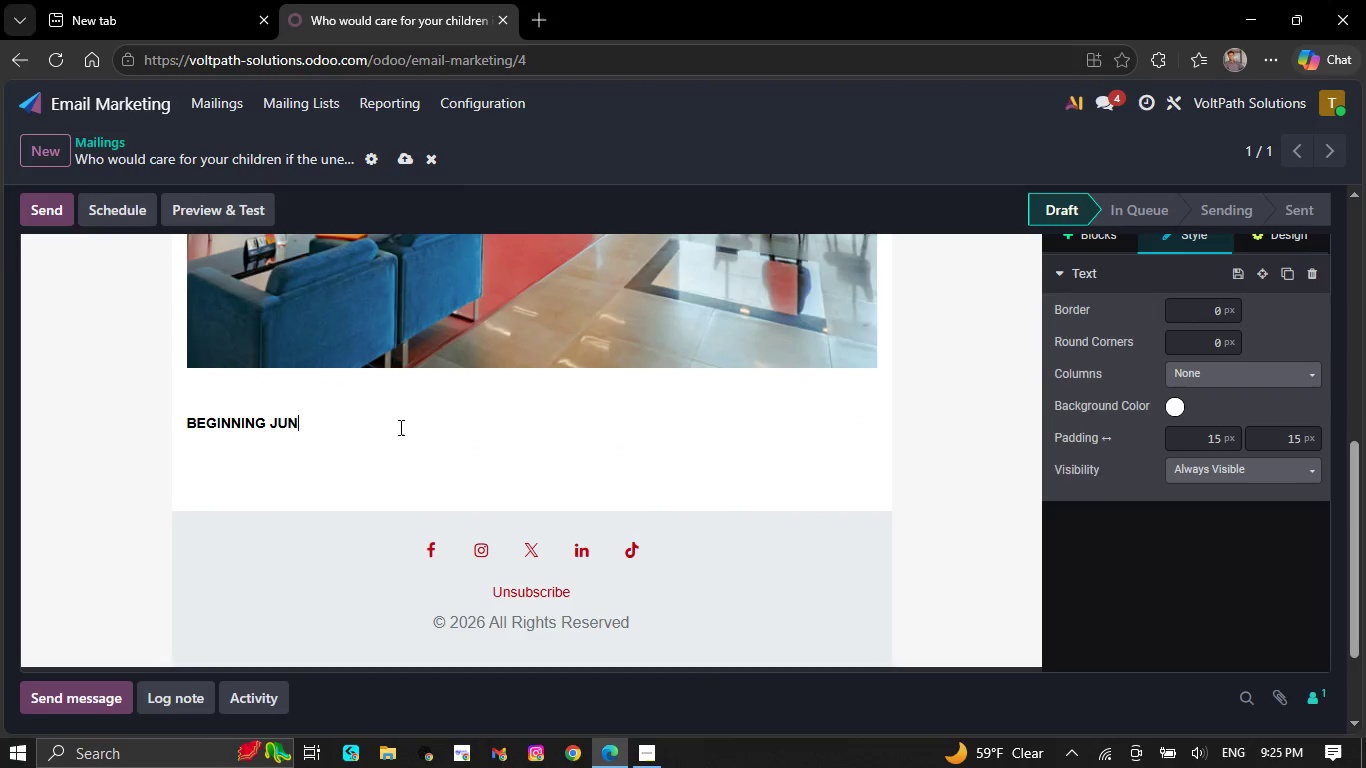 
key(Backspace)
 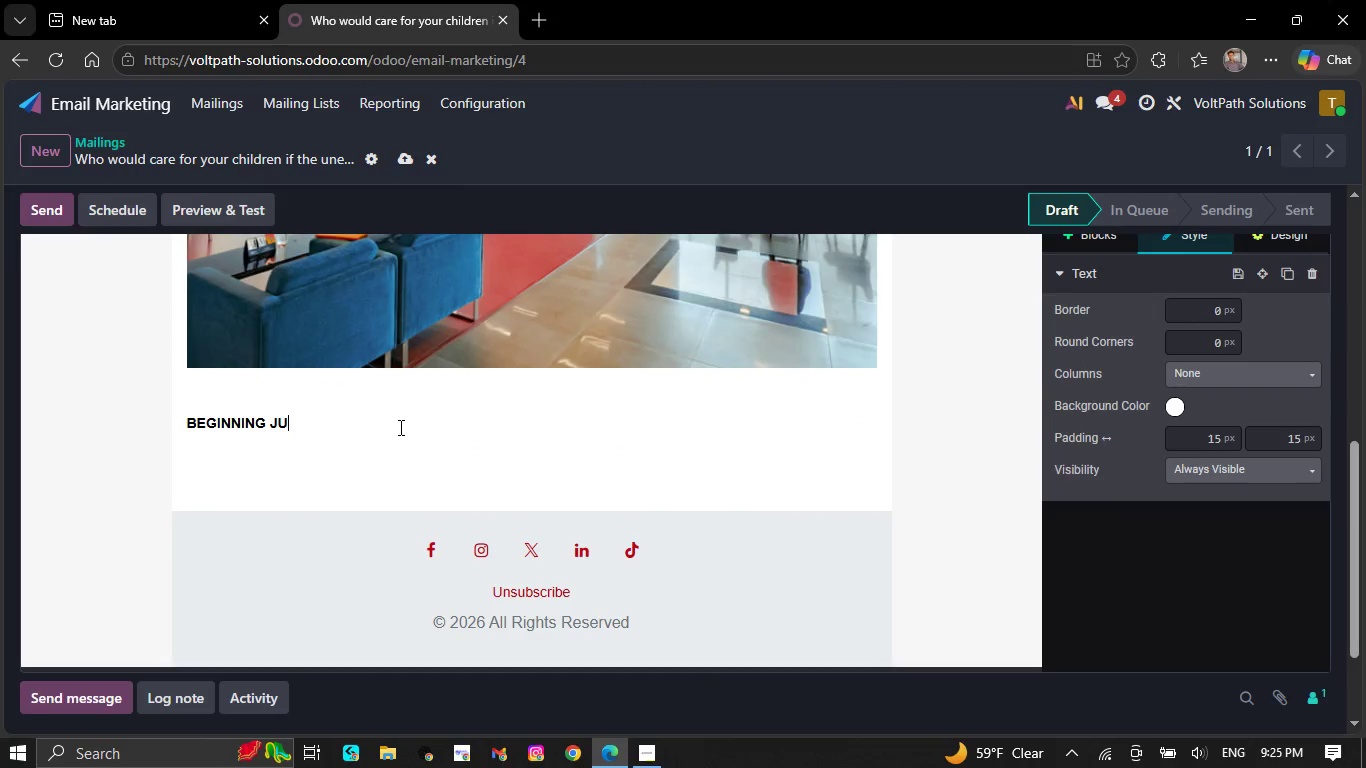 
key(Backspace)
 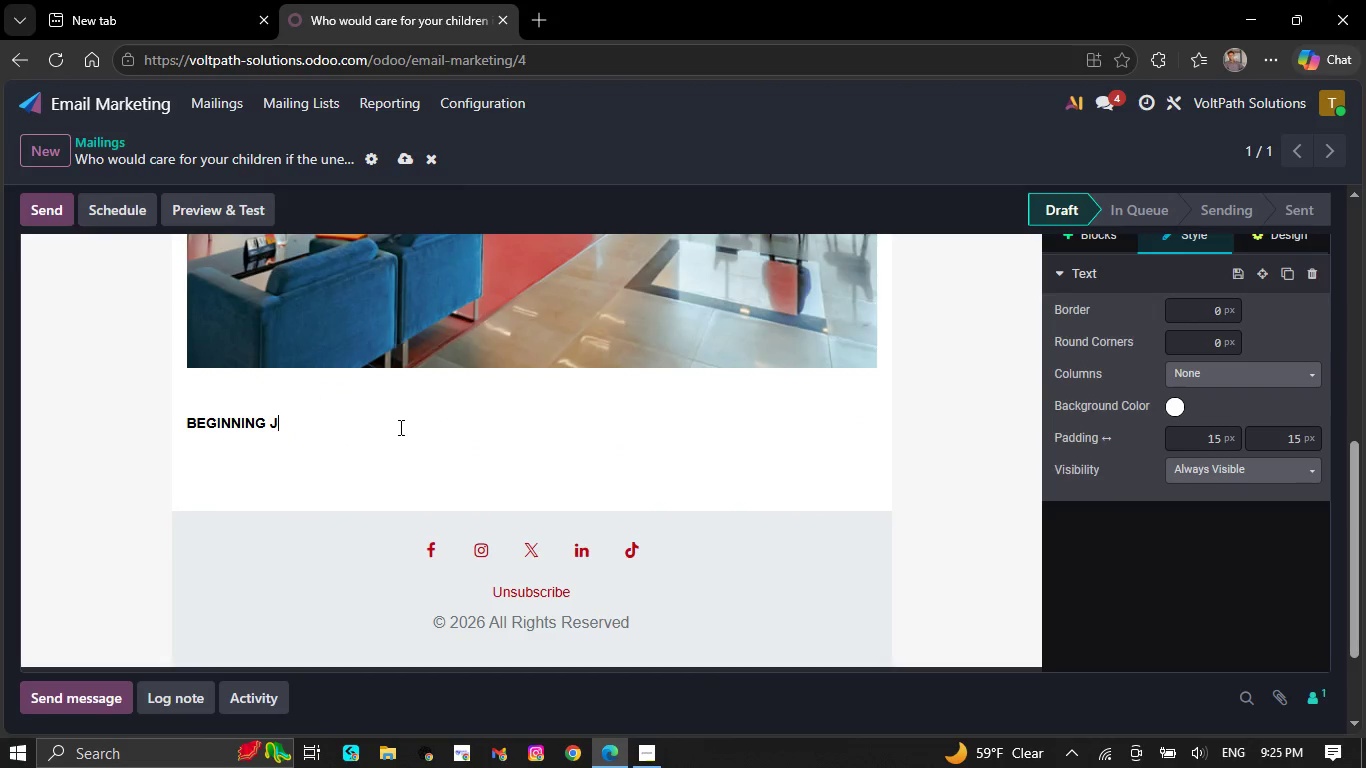 
key(Backspace)
 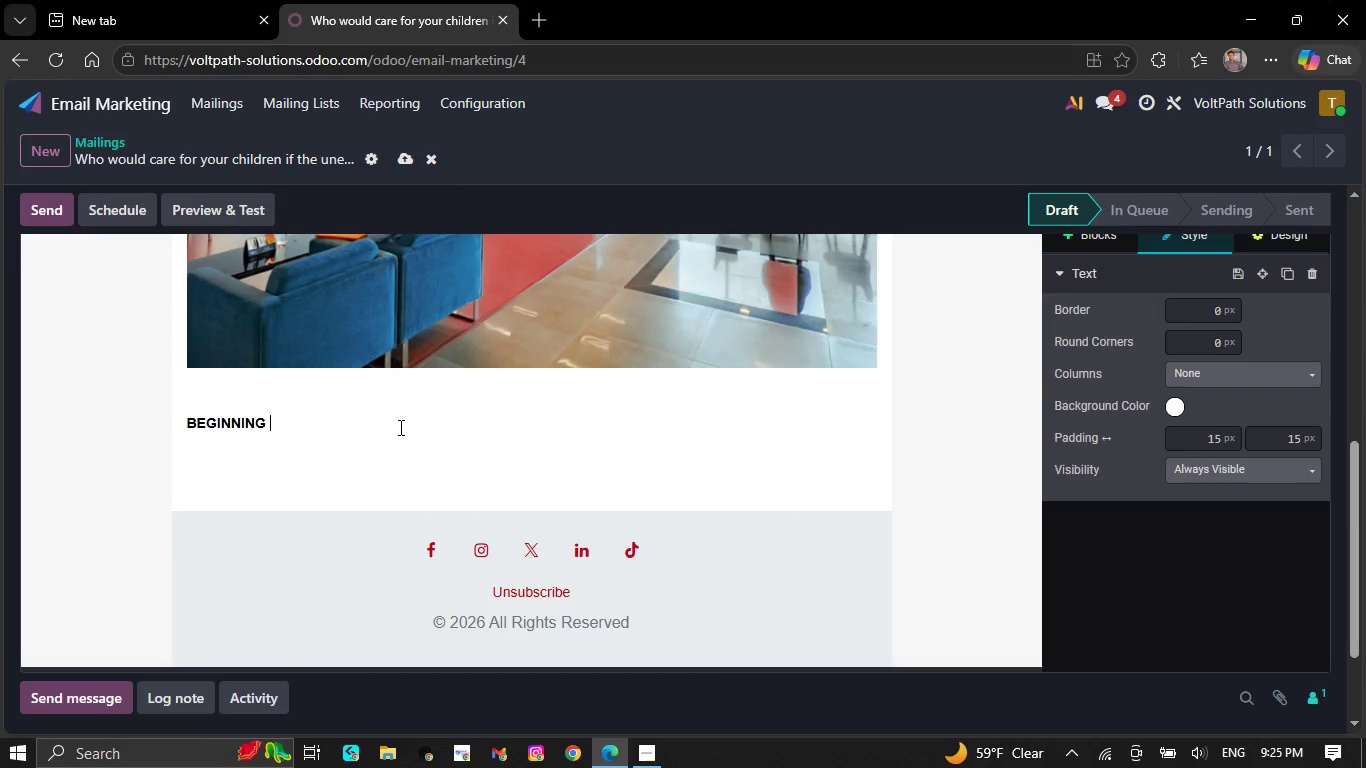 
key(Backspace)
 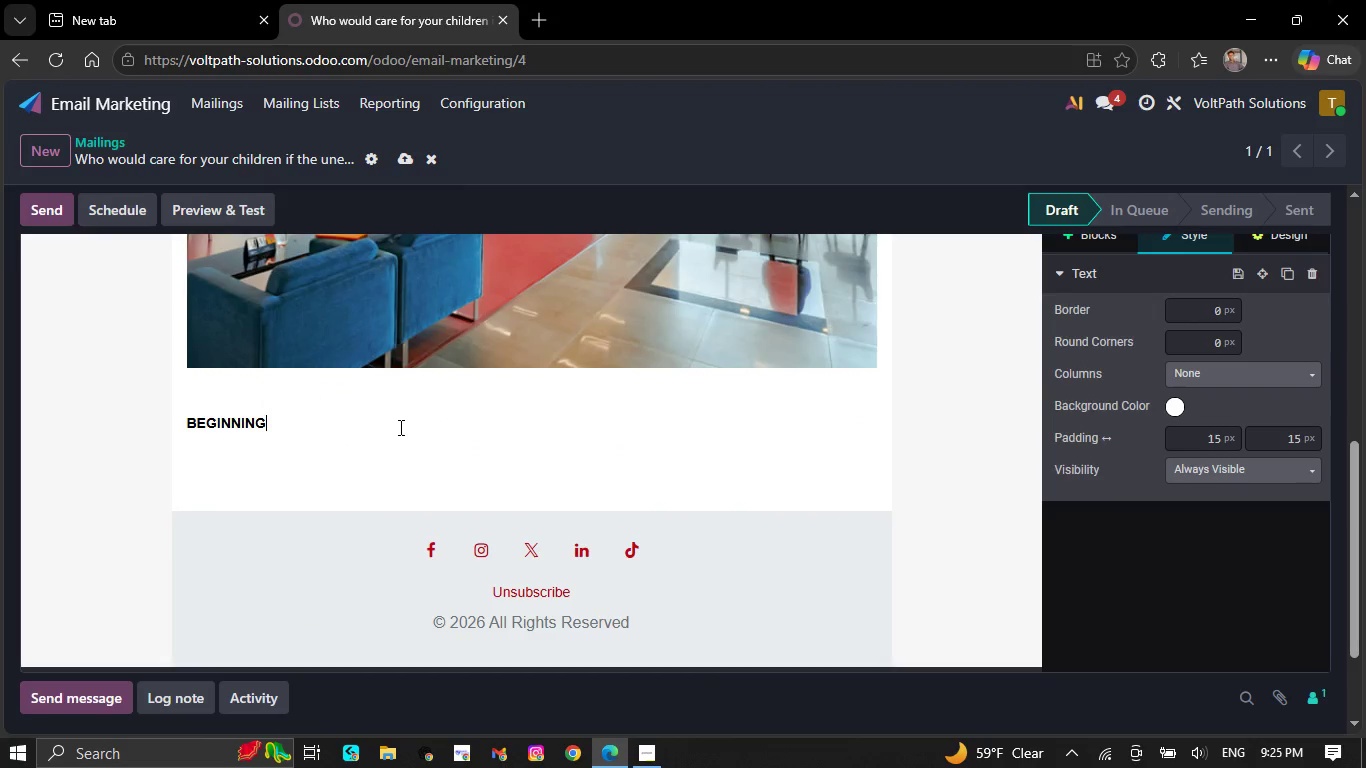 
key(Backspace)
 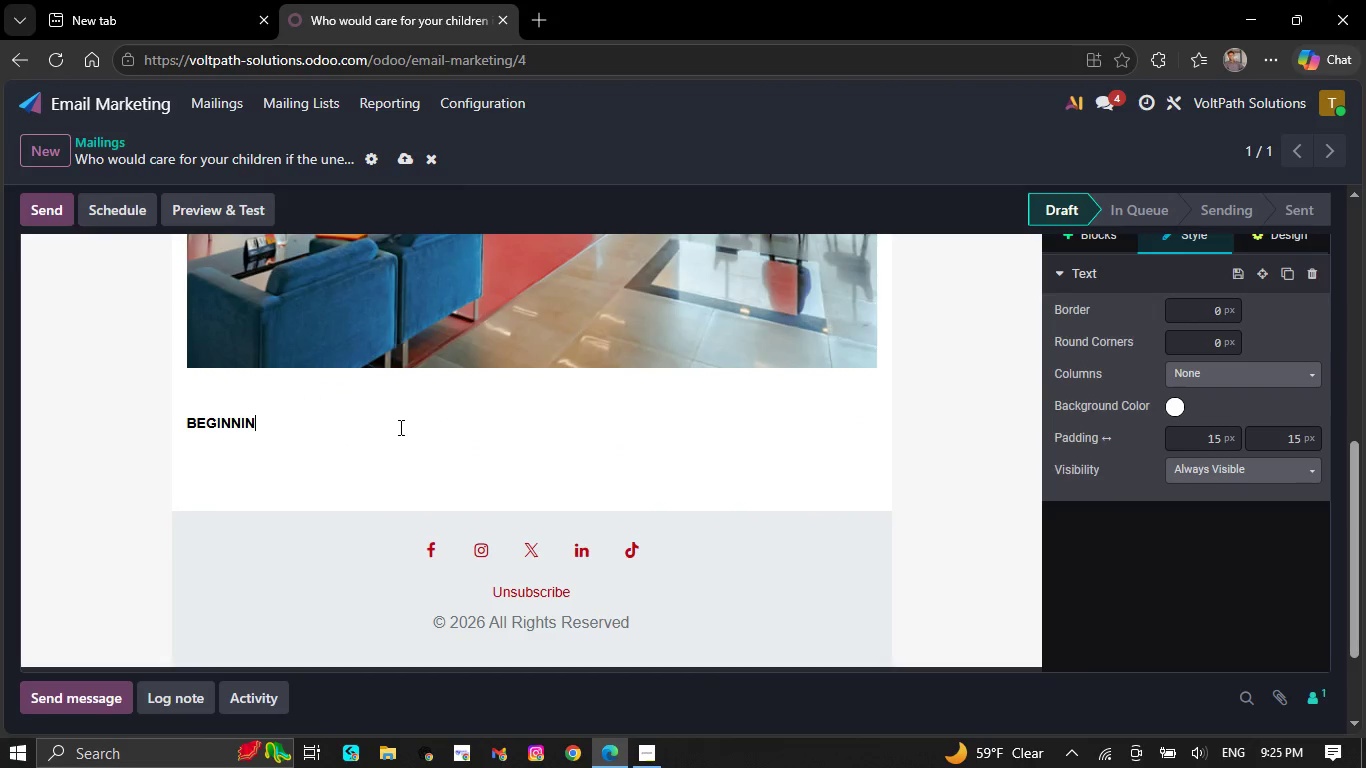 
key(Backspace)
 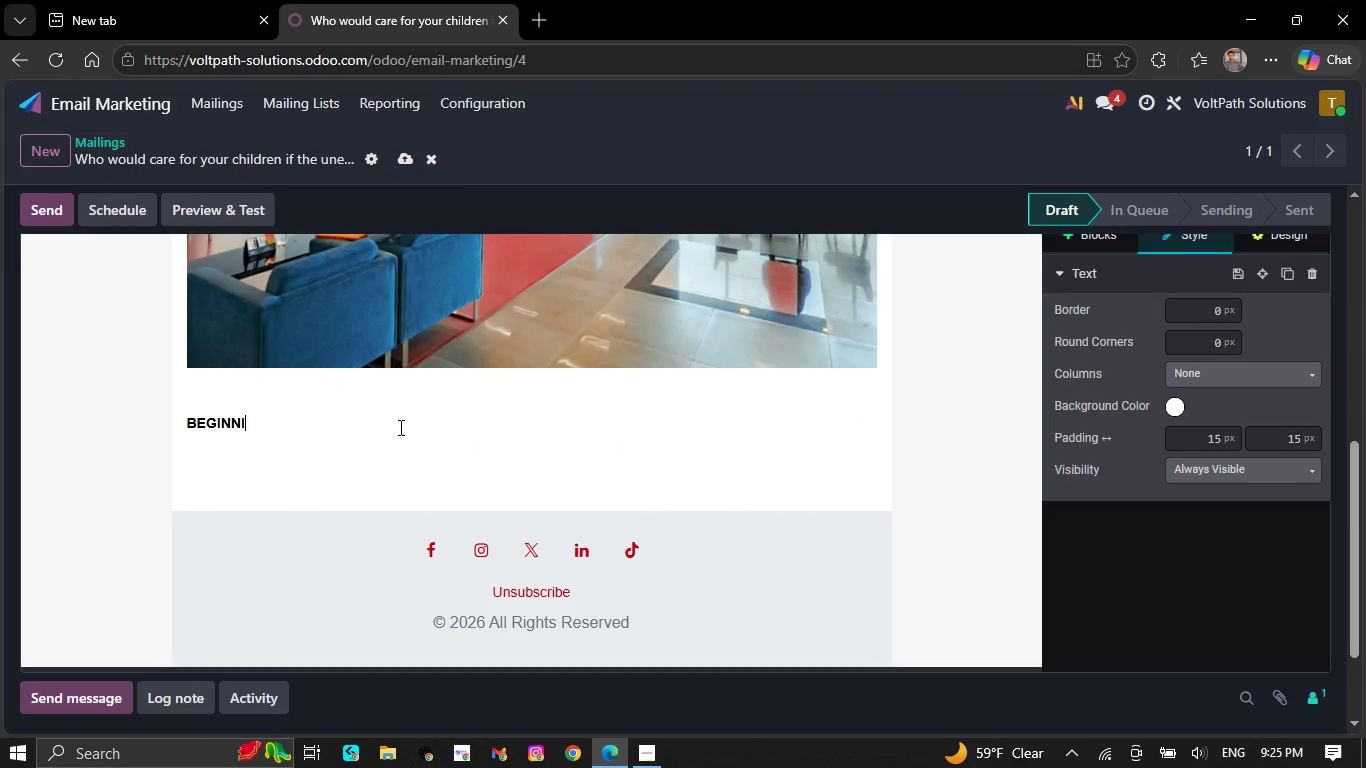 
key(Backspace)
 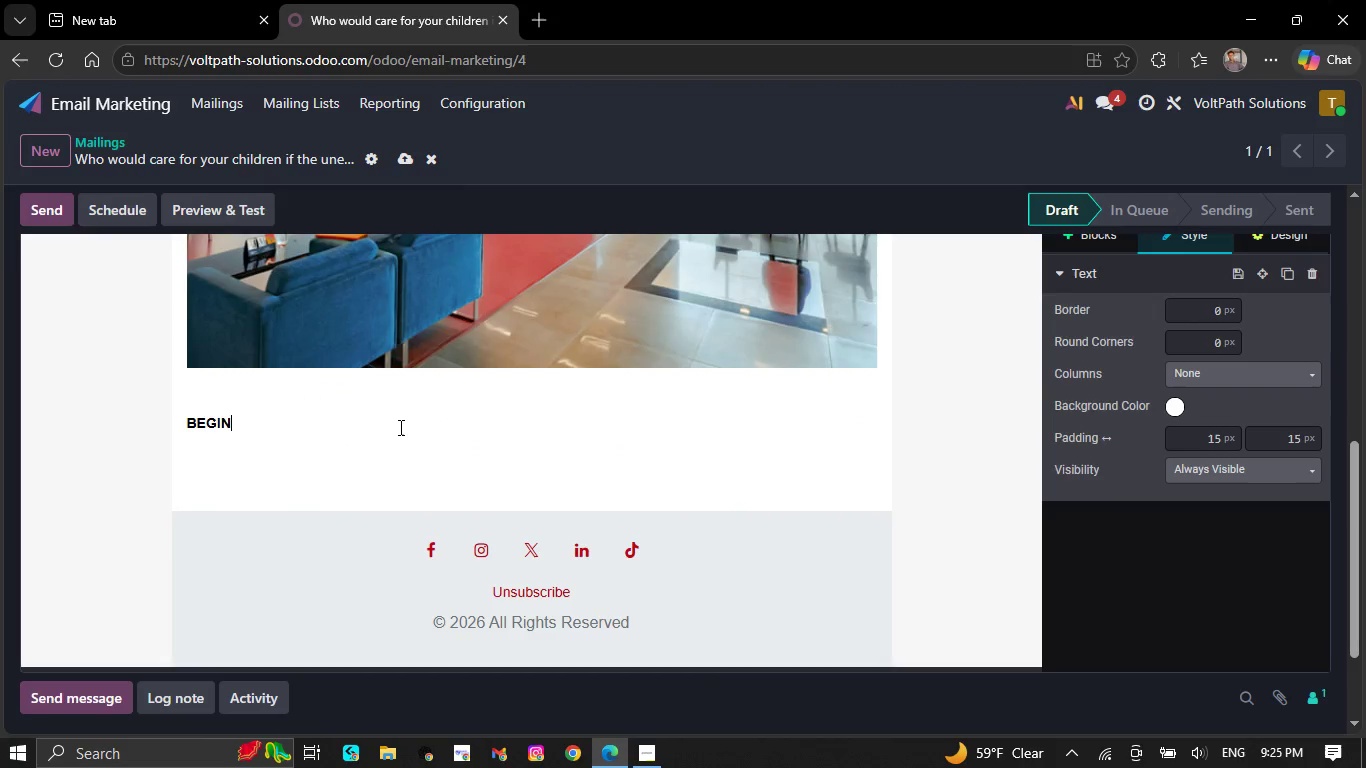 
key(Backspace)
 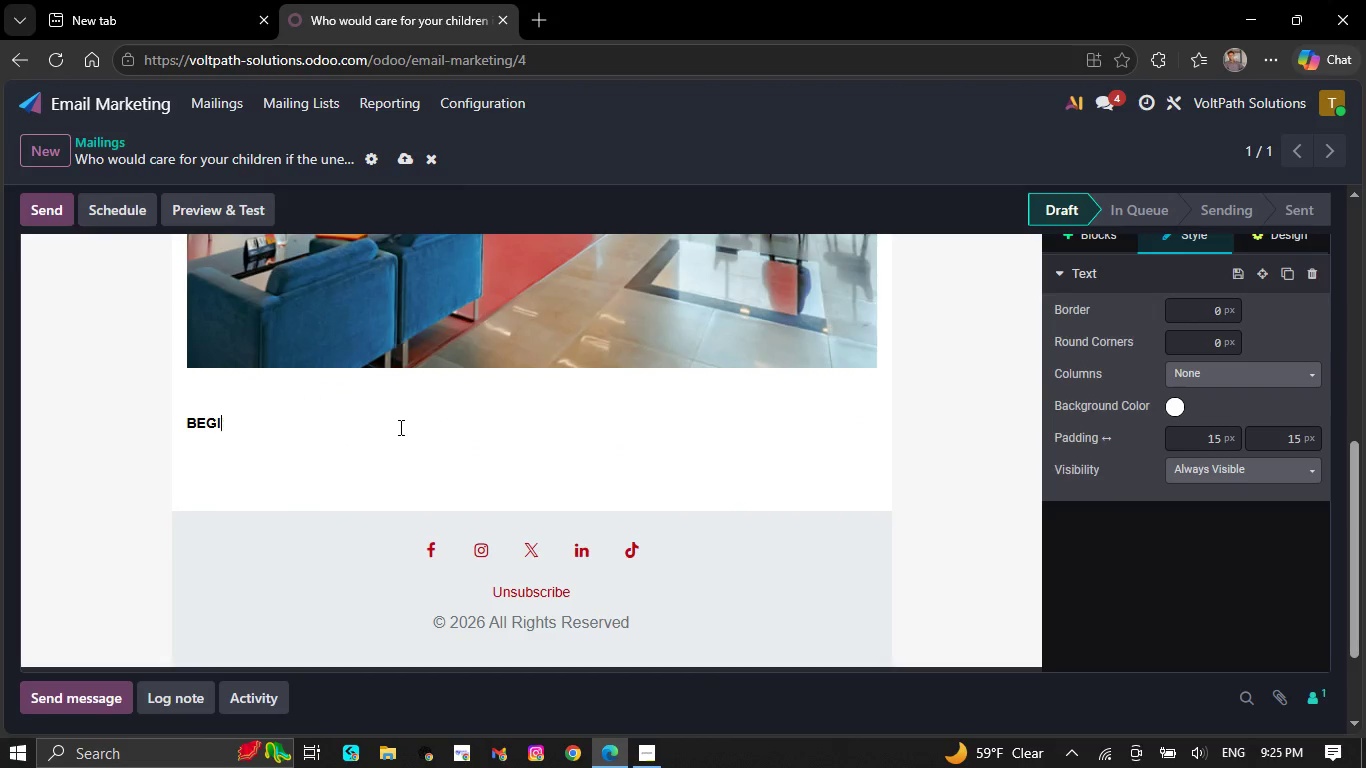 
key(Backspace)
 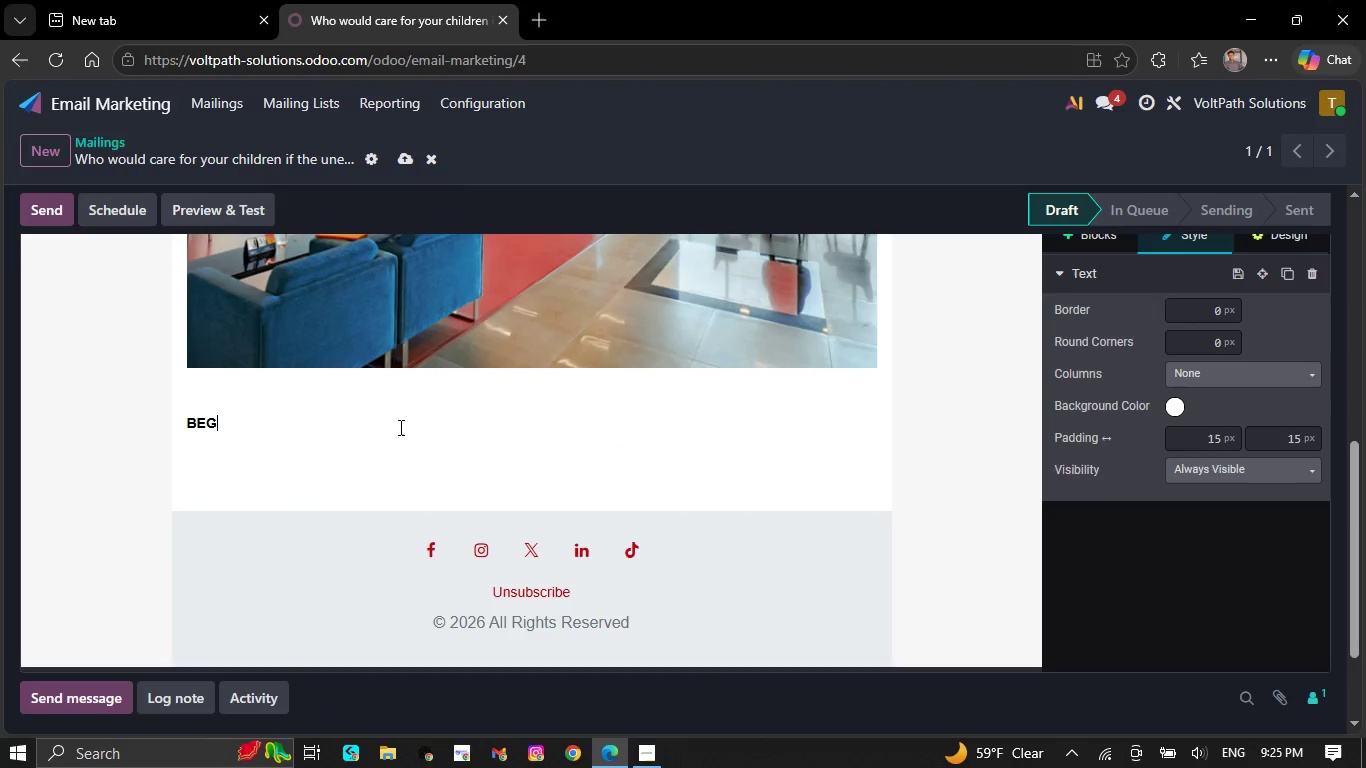 
key(Backspace)
 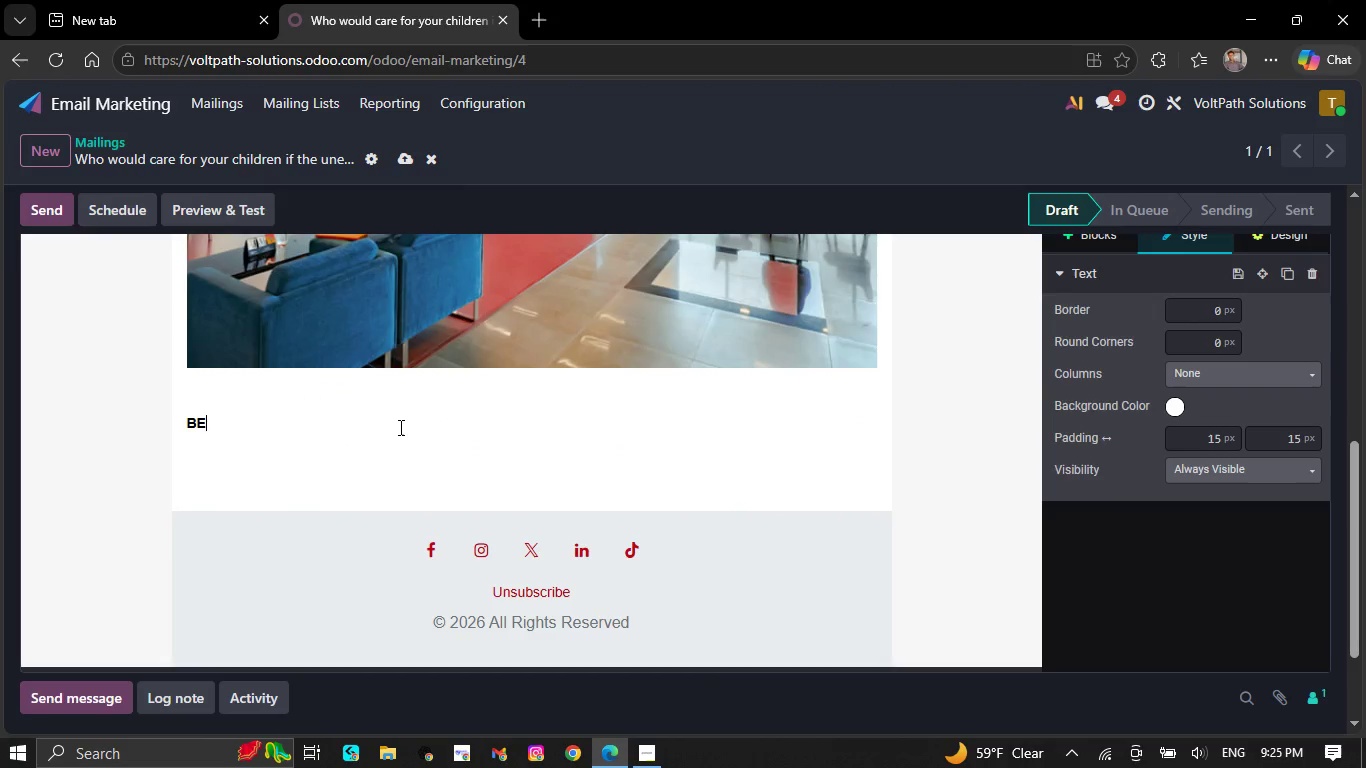 
key(Backspace)
 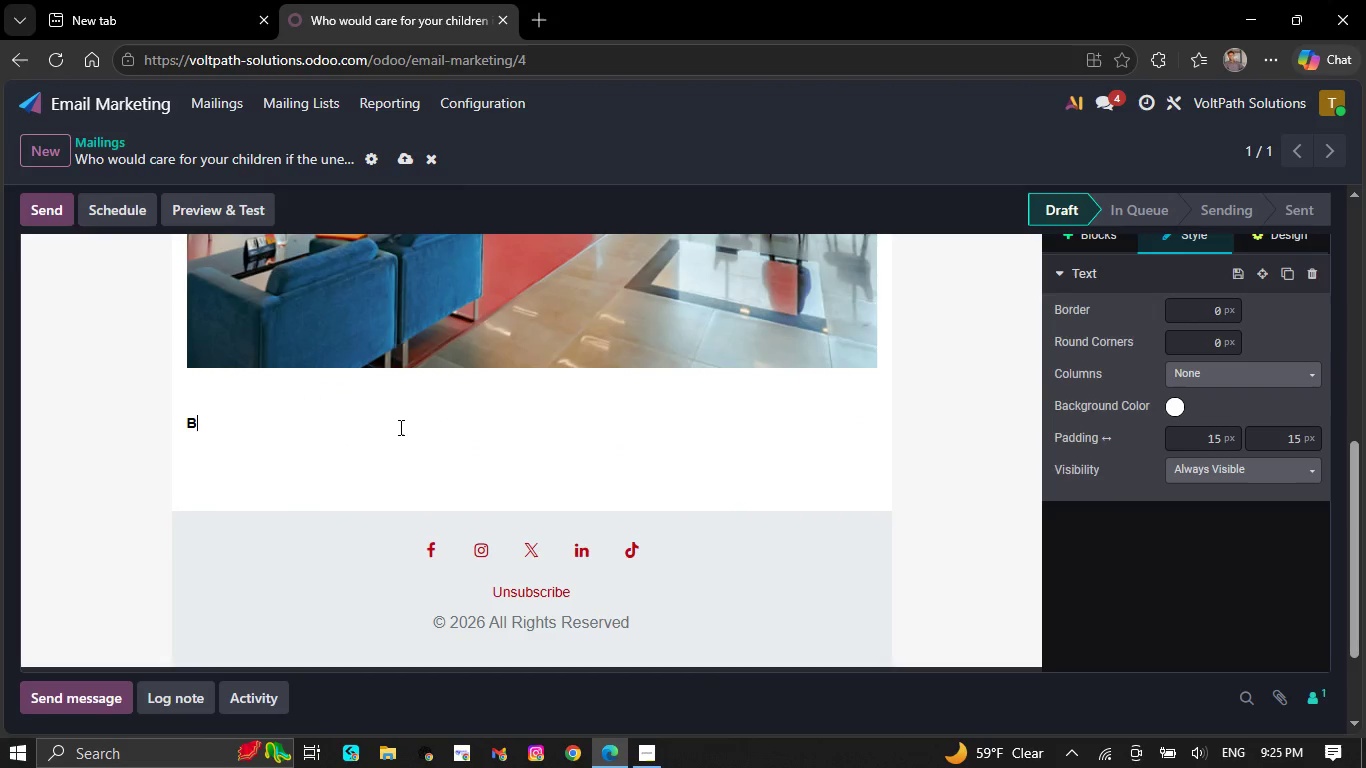 
key(Backspace)
 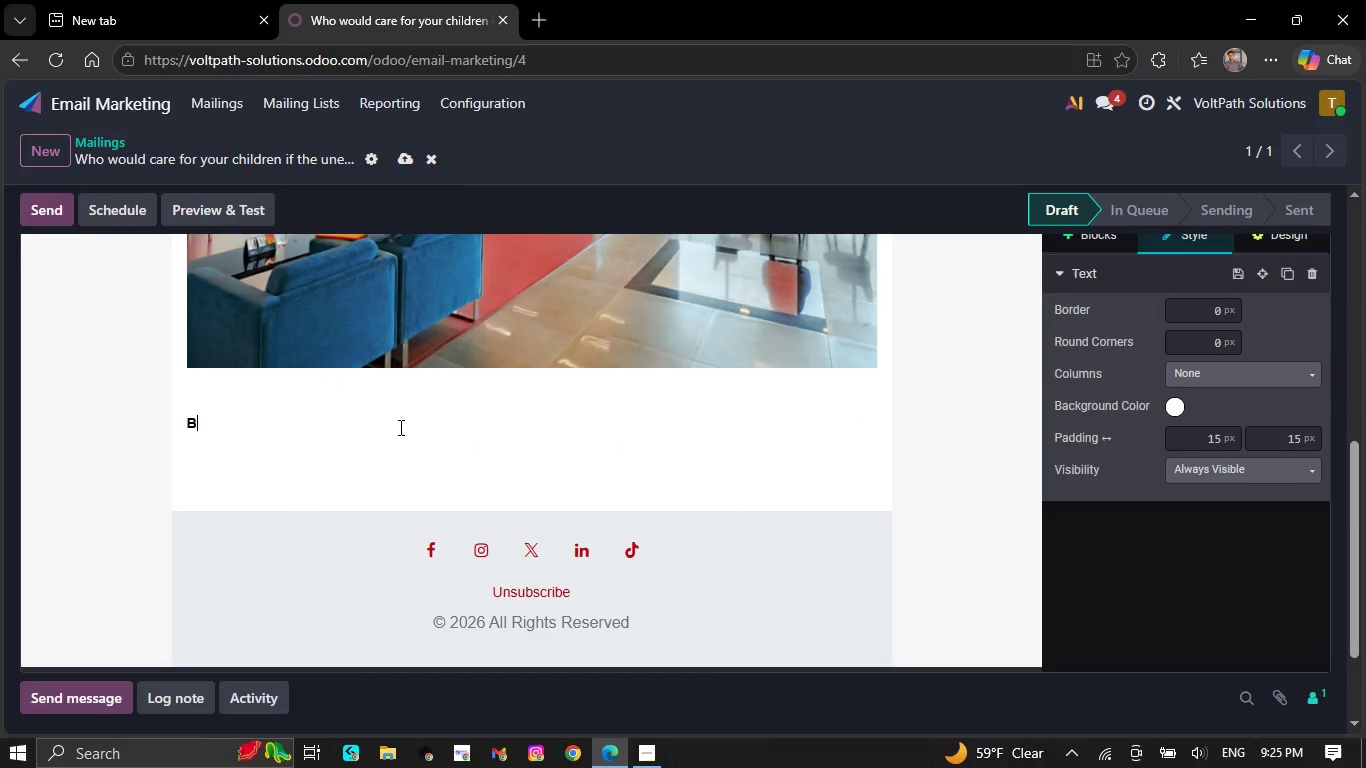 
key(Backspace)
 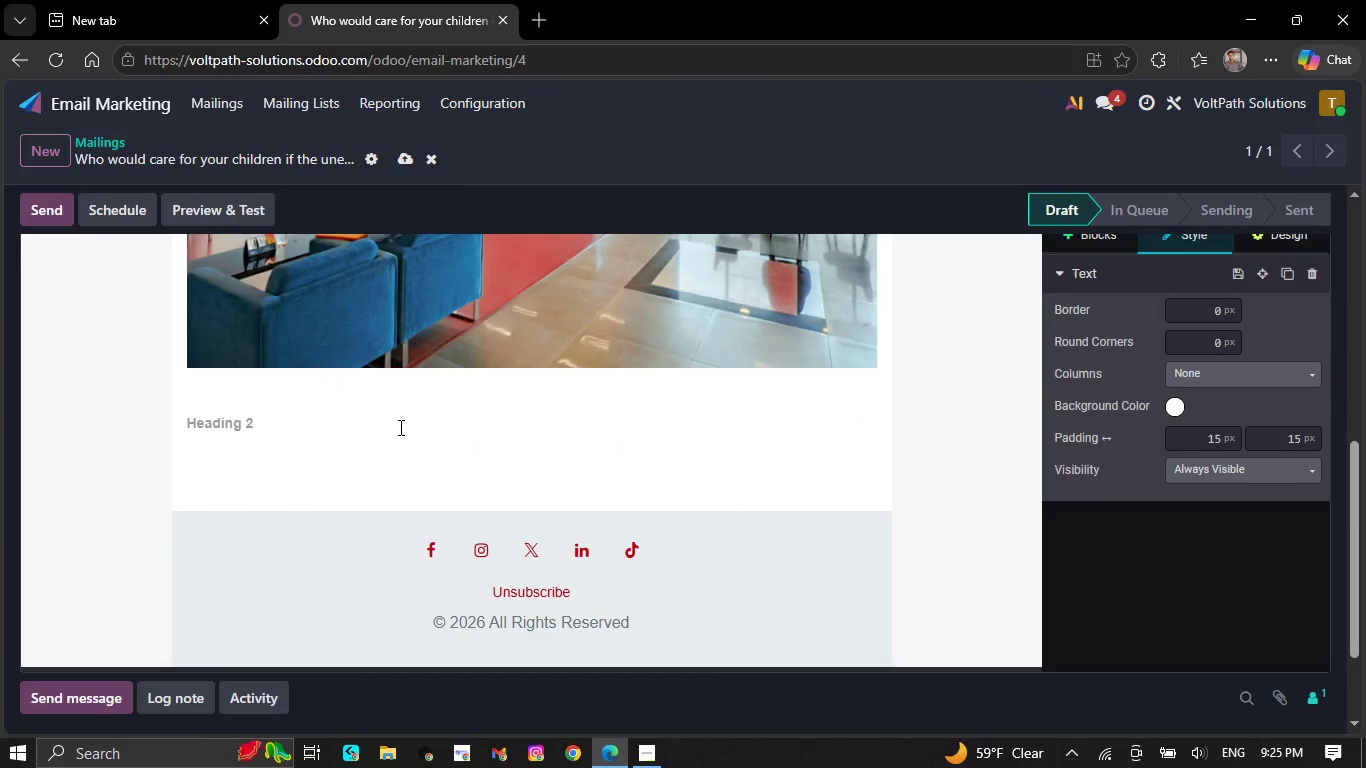 
key(CapsLock)
 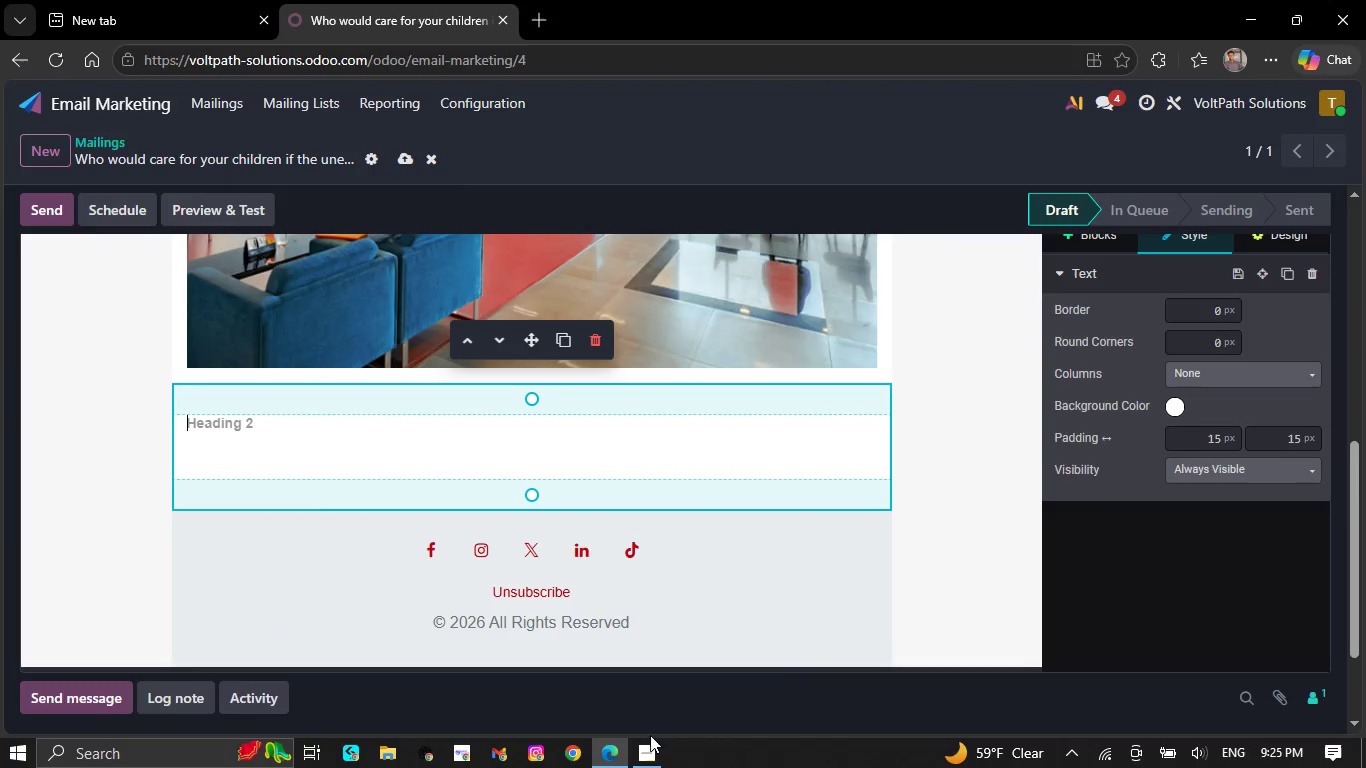 
left_click([650, 744])